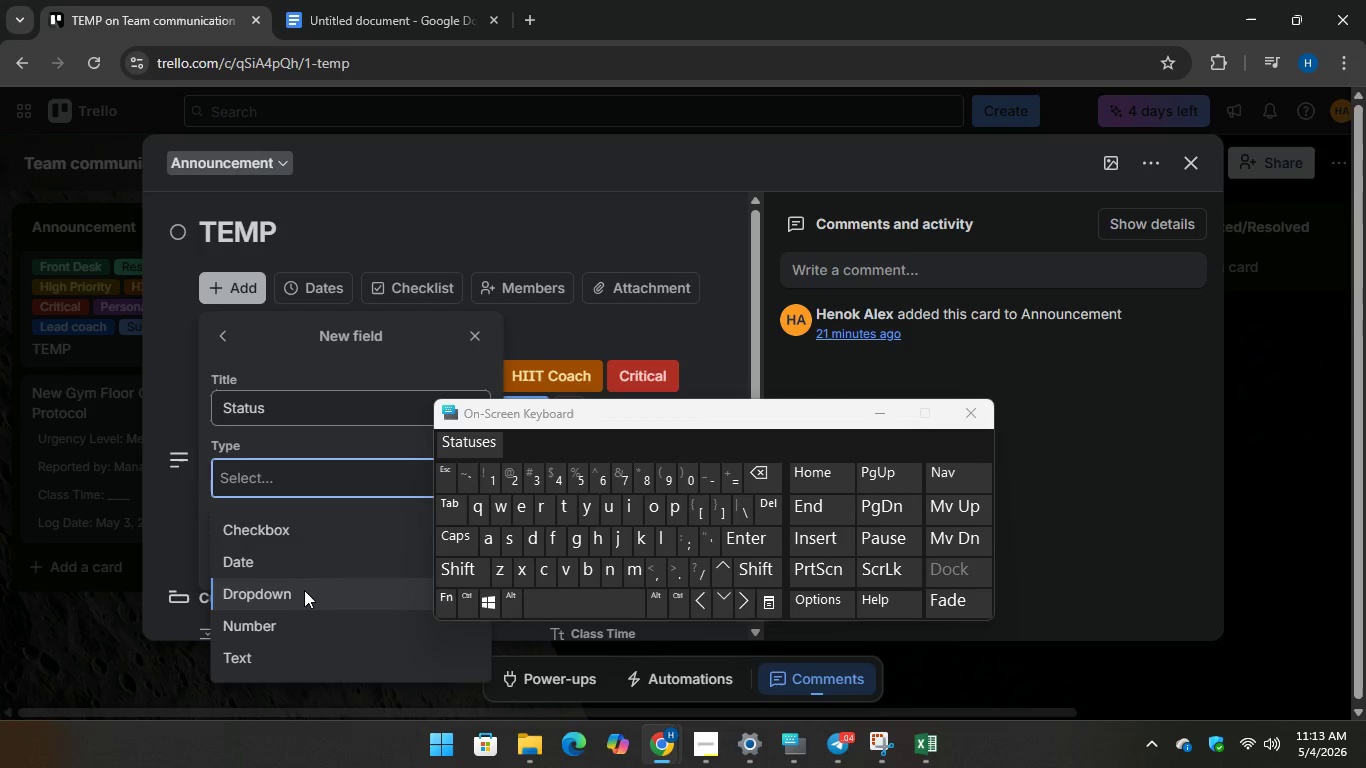 
left_click([304, 590])
 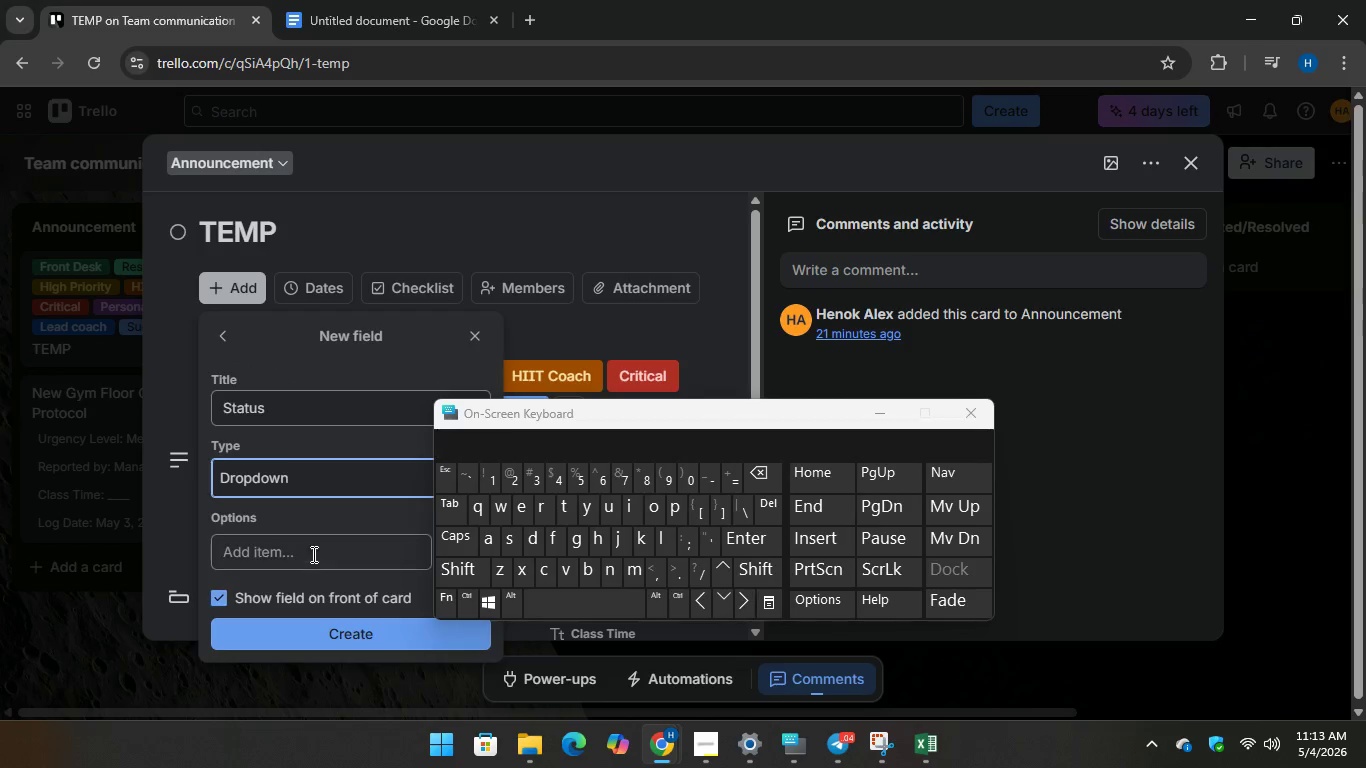 
left_click([312, 551])
 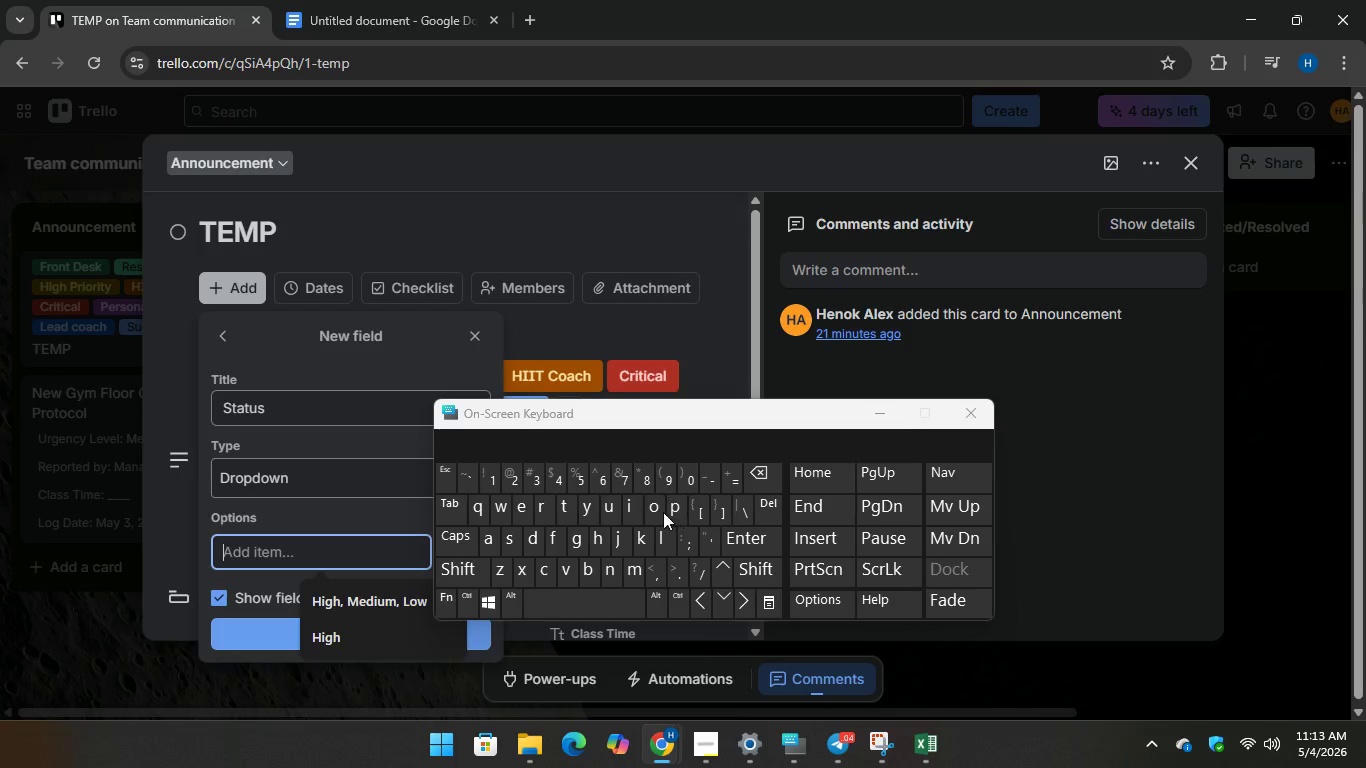 
type(oo)
 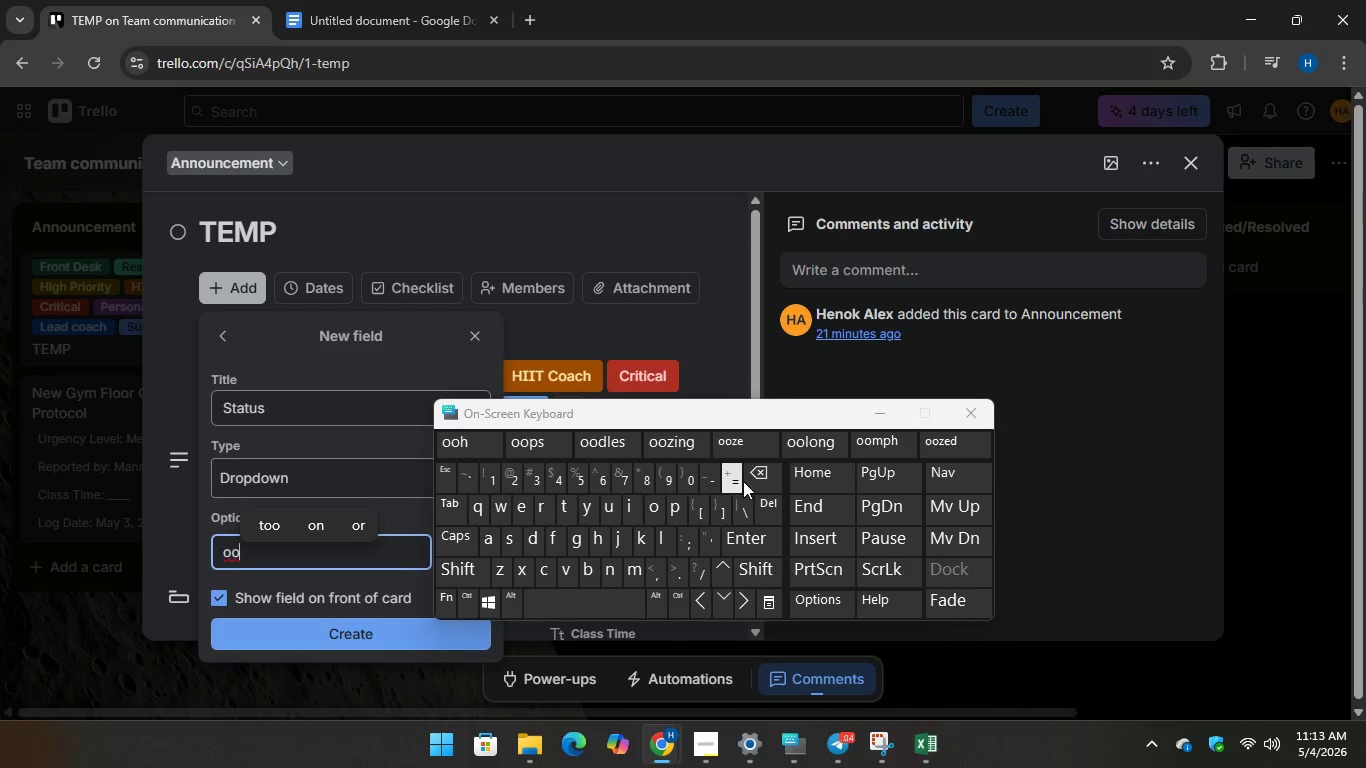 
key(Backspace)
type(pen)
 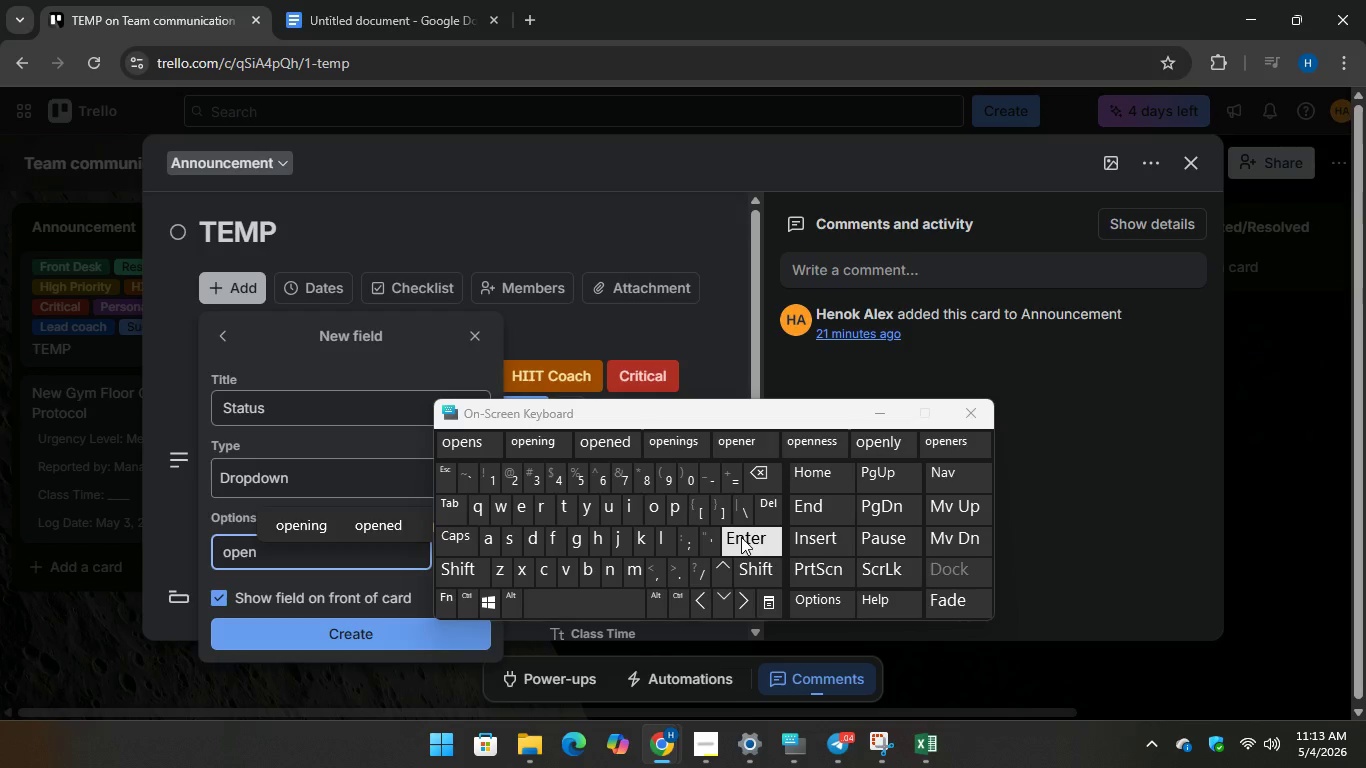 
key(Enter)
 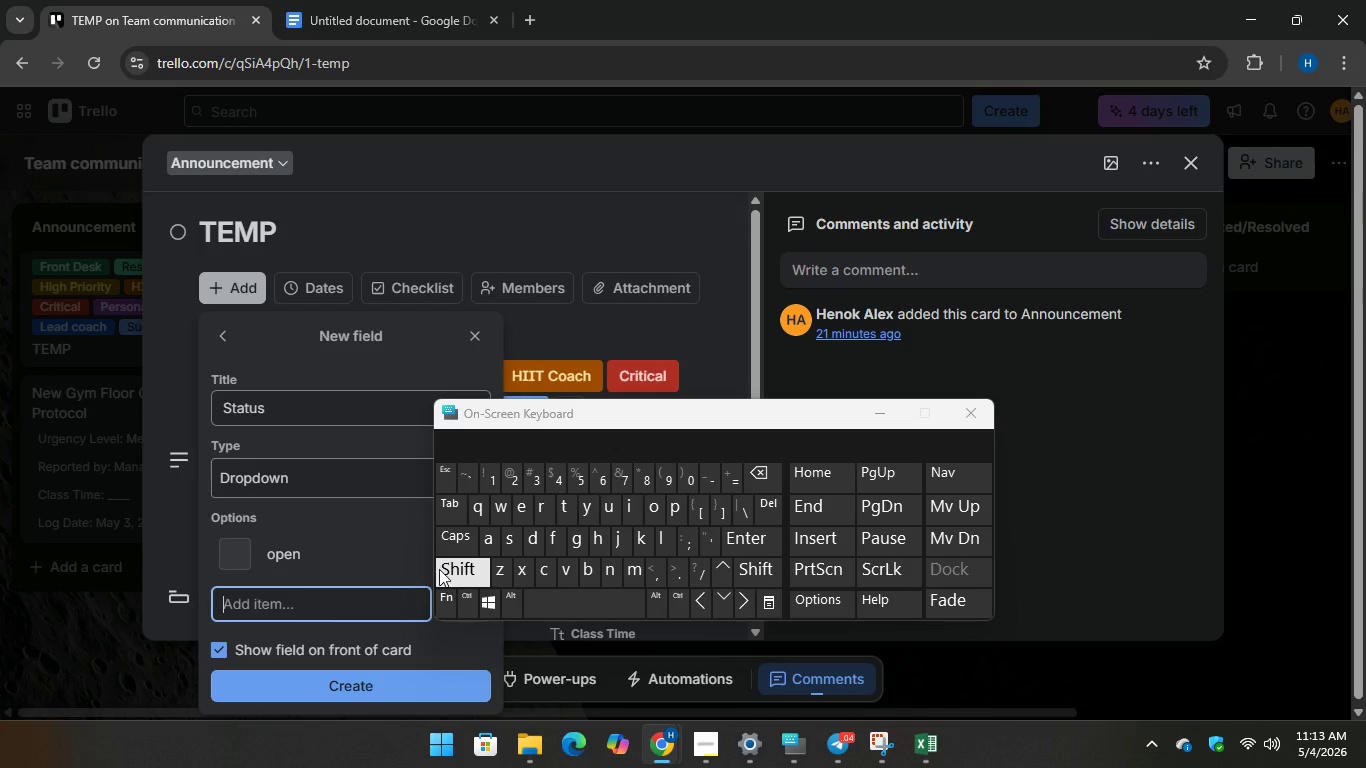 
type(Pending)
 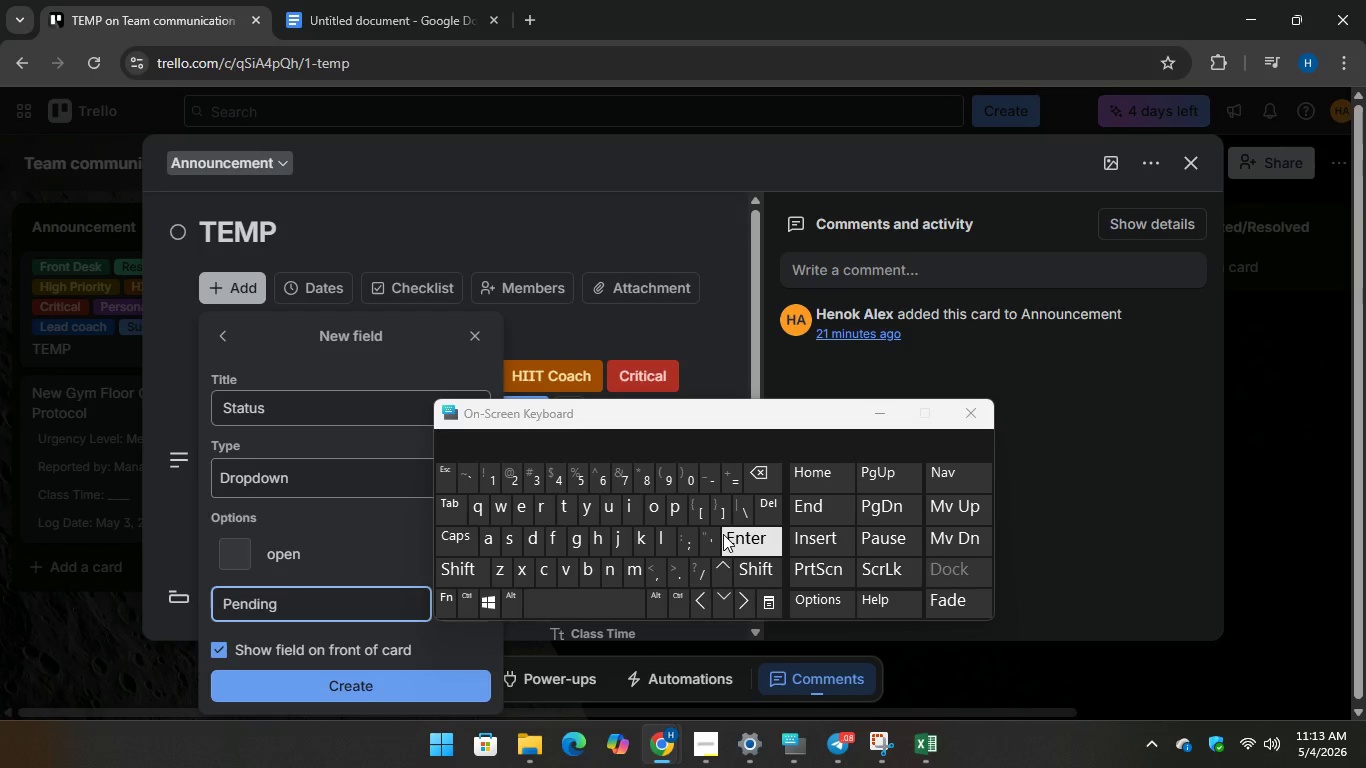 
key(Enter)
 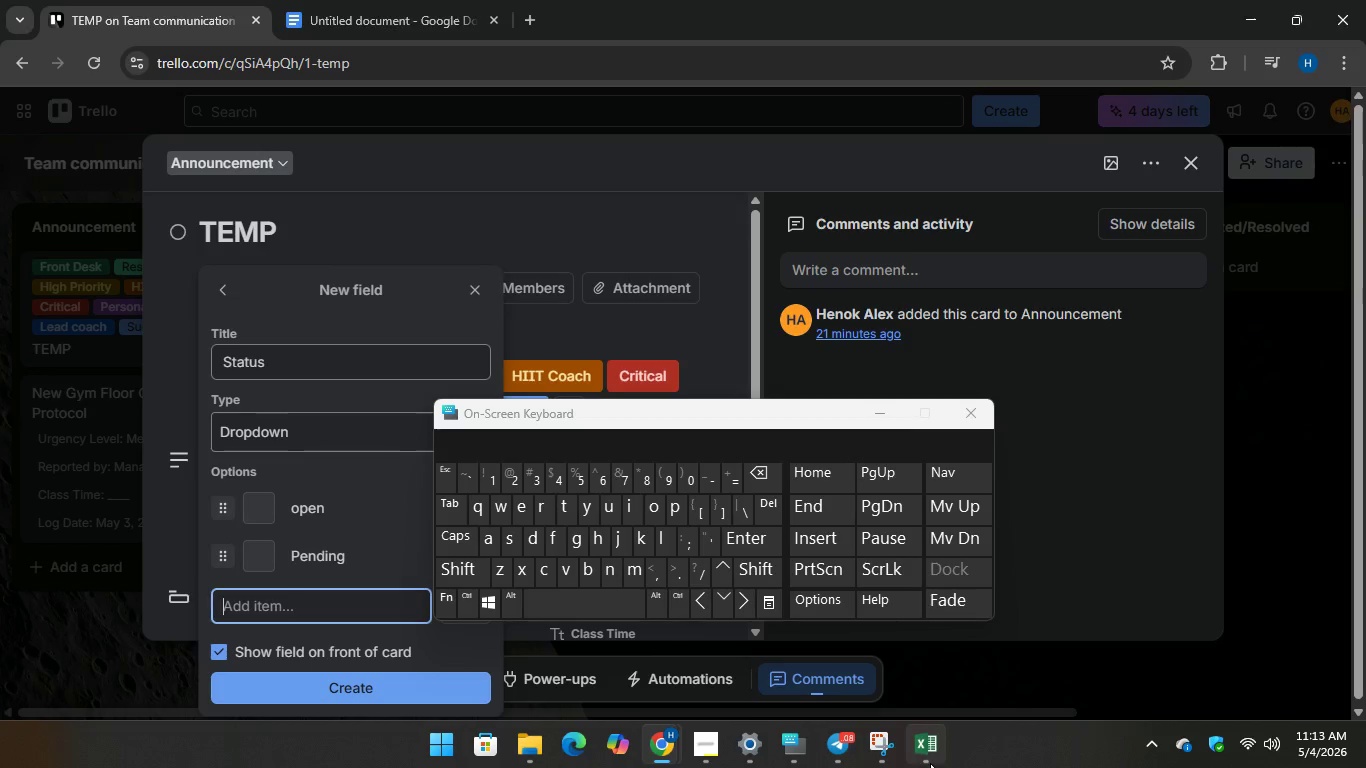 
left_click([930, 763])
 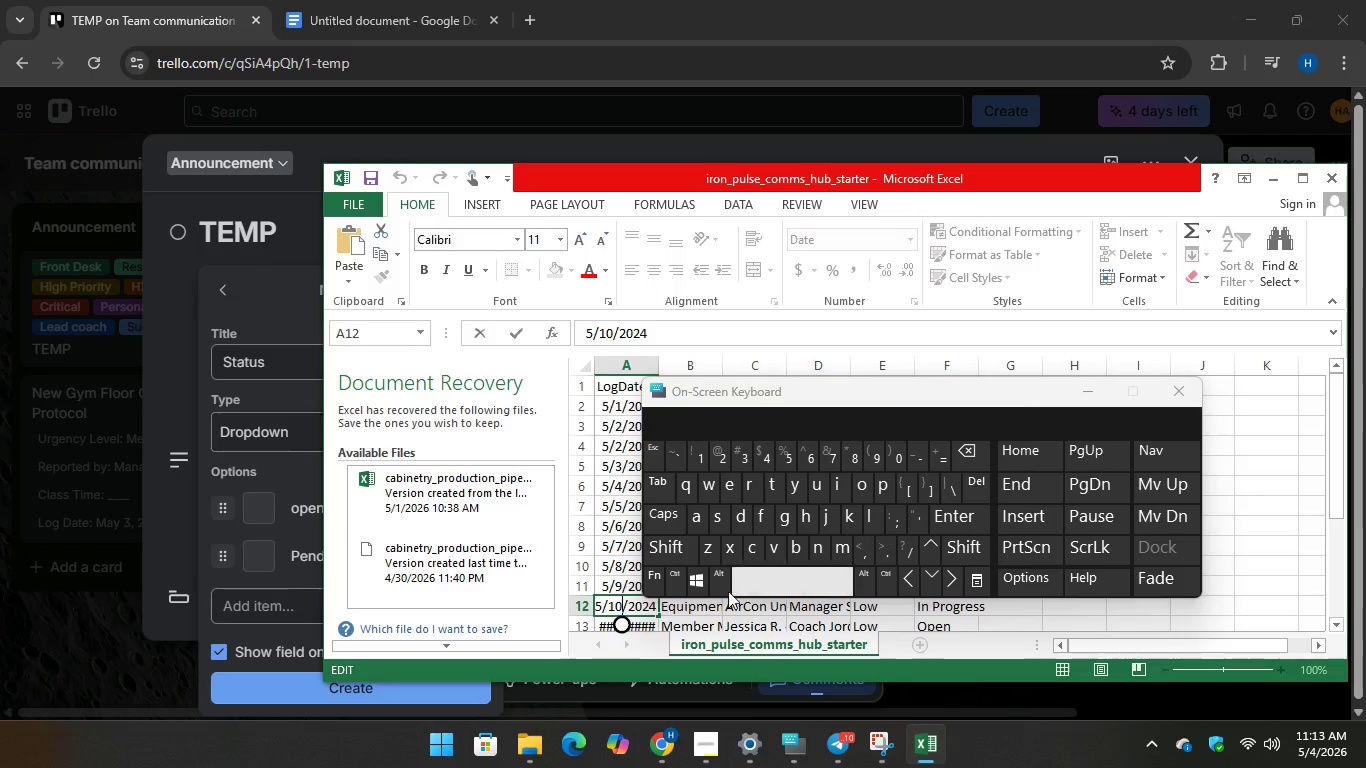 
left_click([301, 468])
 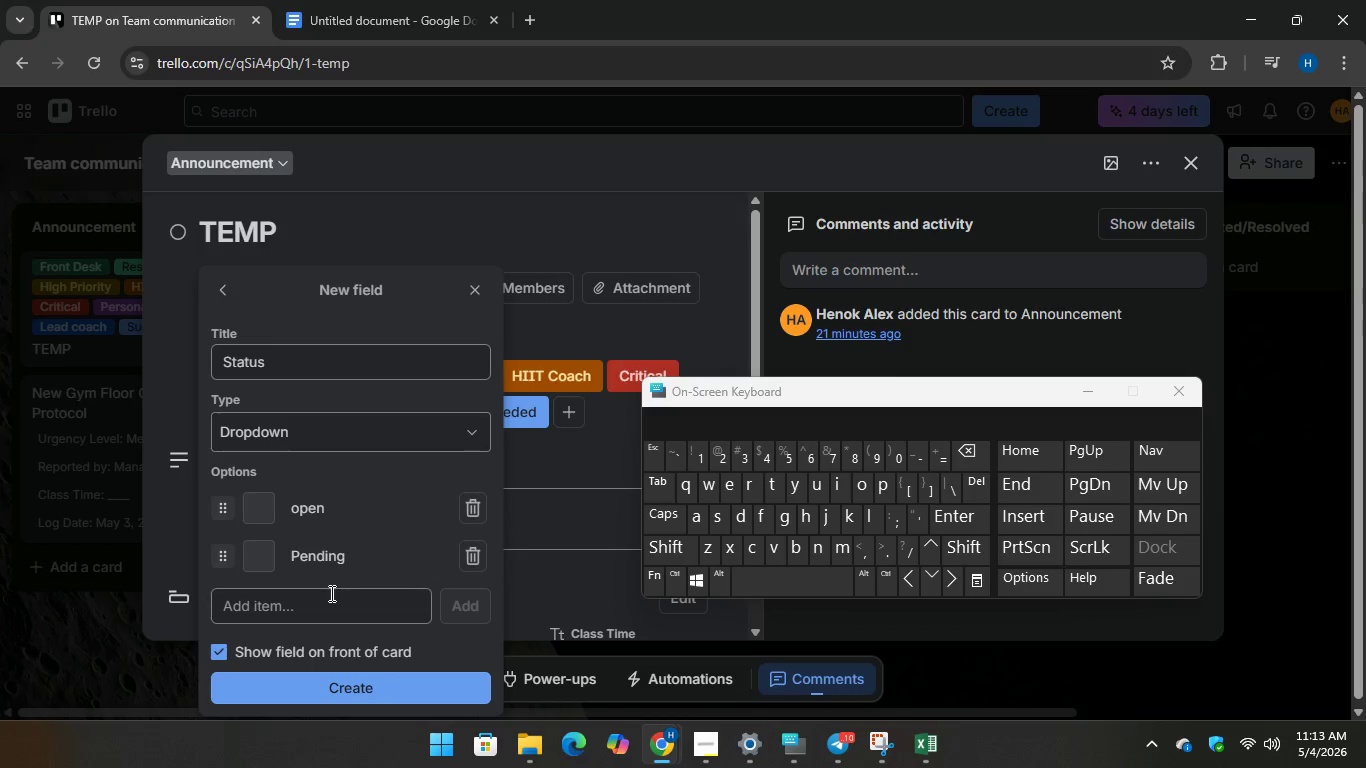 
left_click([330, 595])
 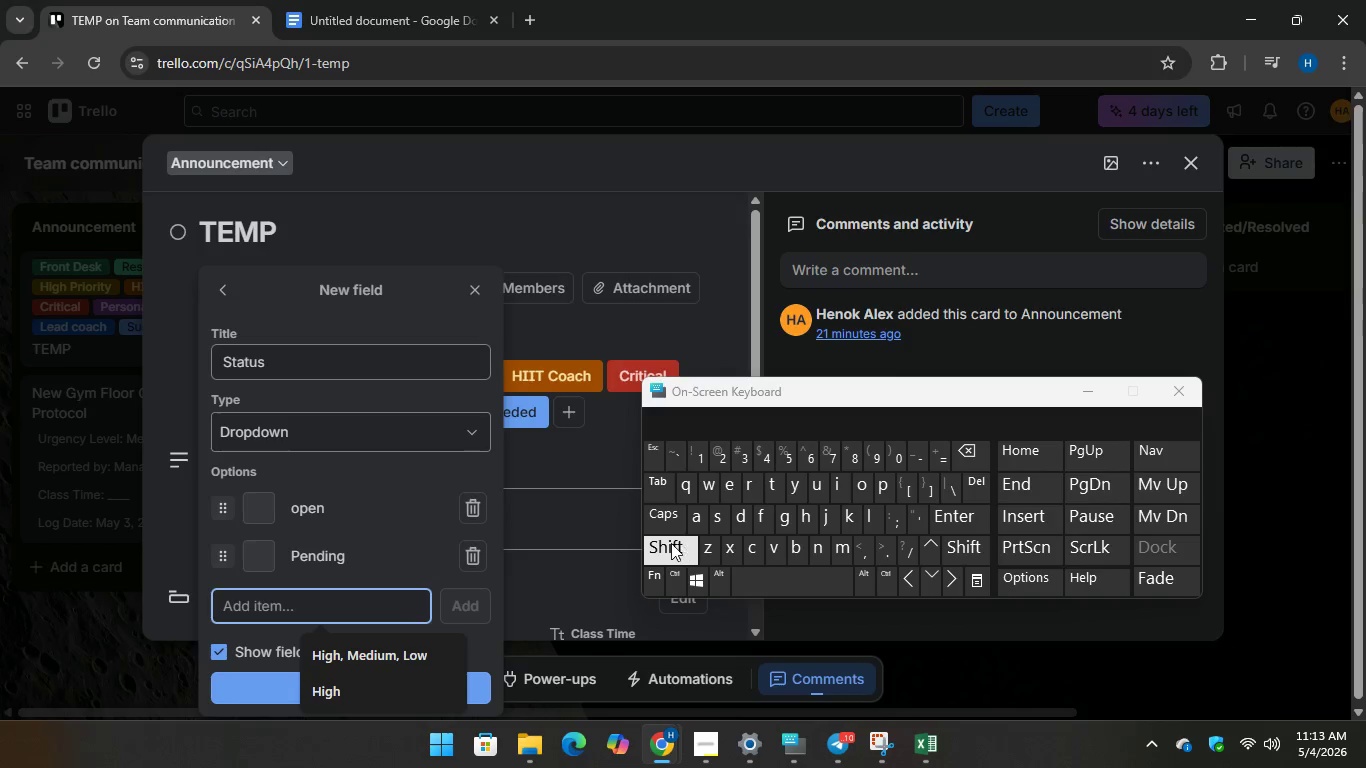 
type(Resolved)
 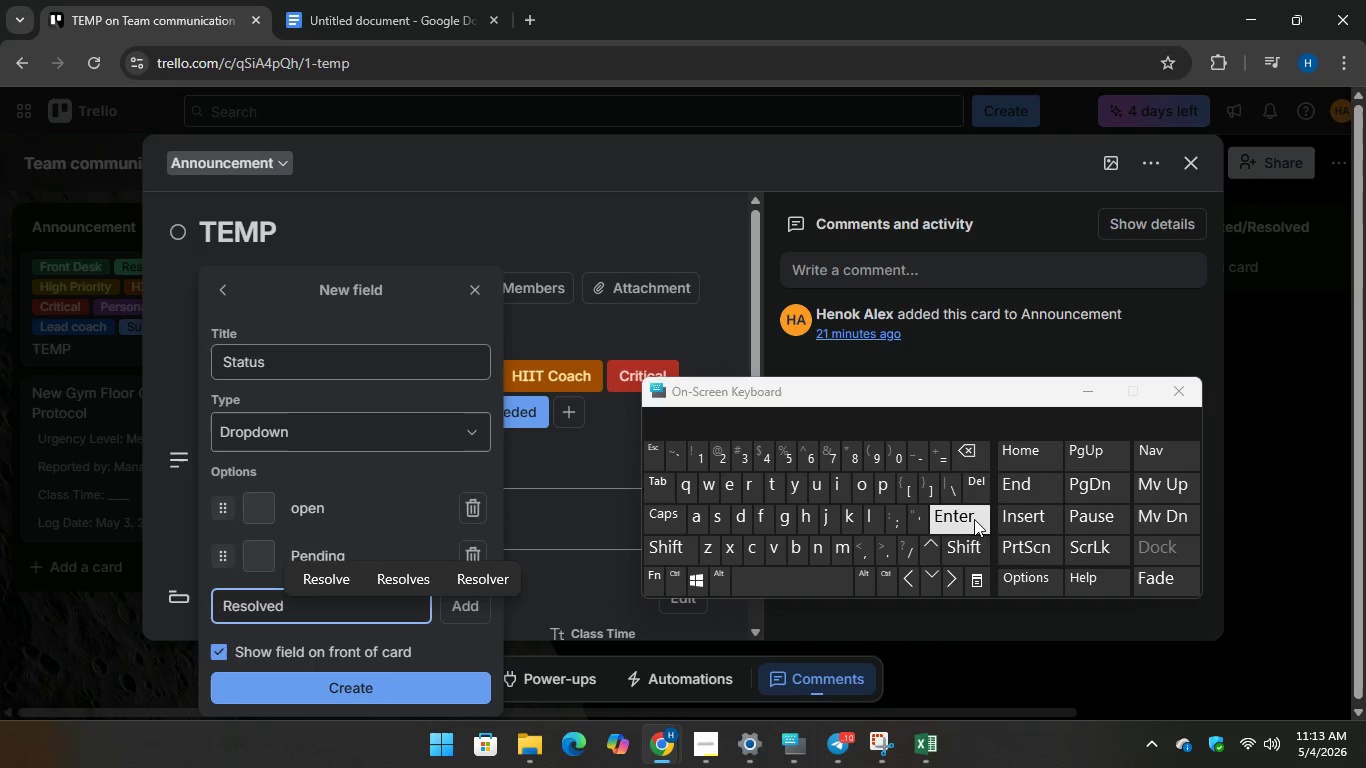 
key(Enter)
 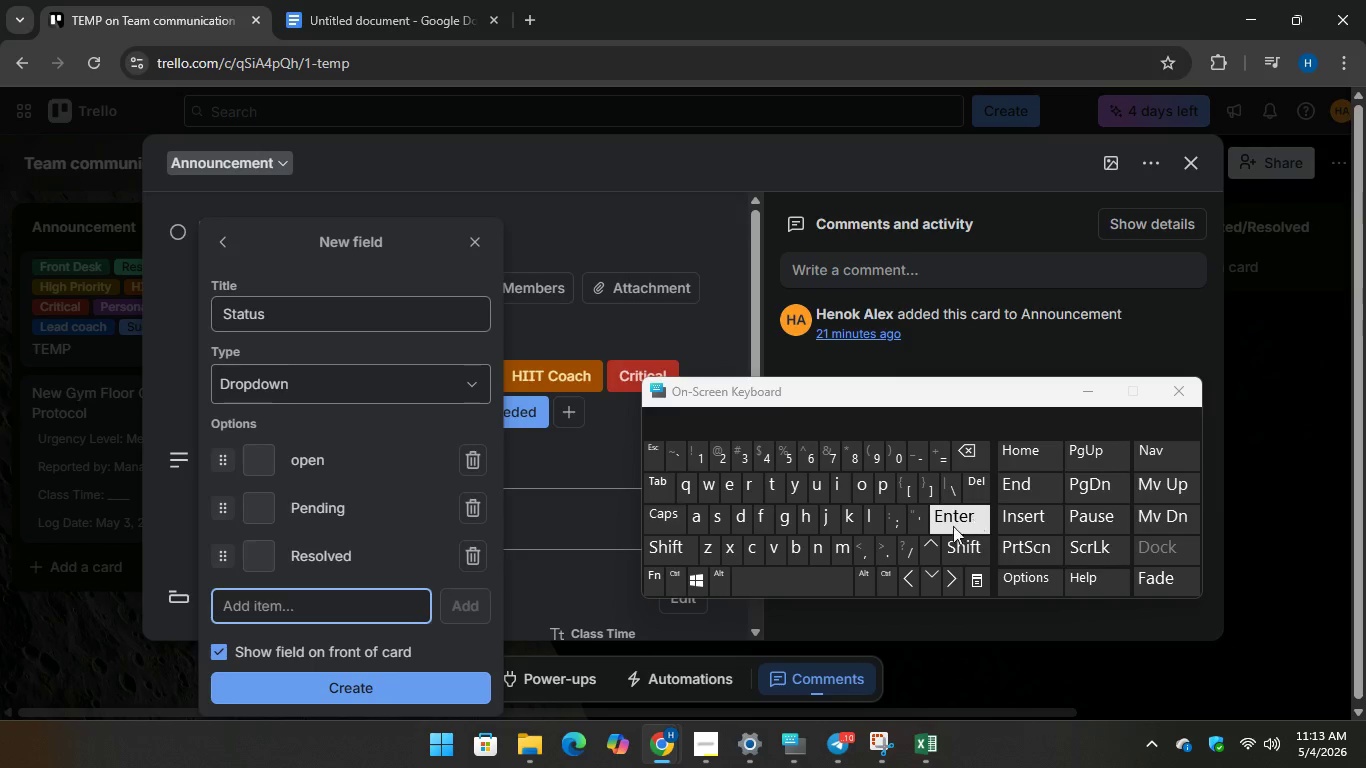 
wait(5.24)
 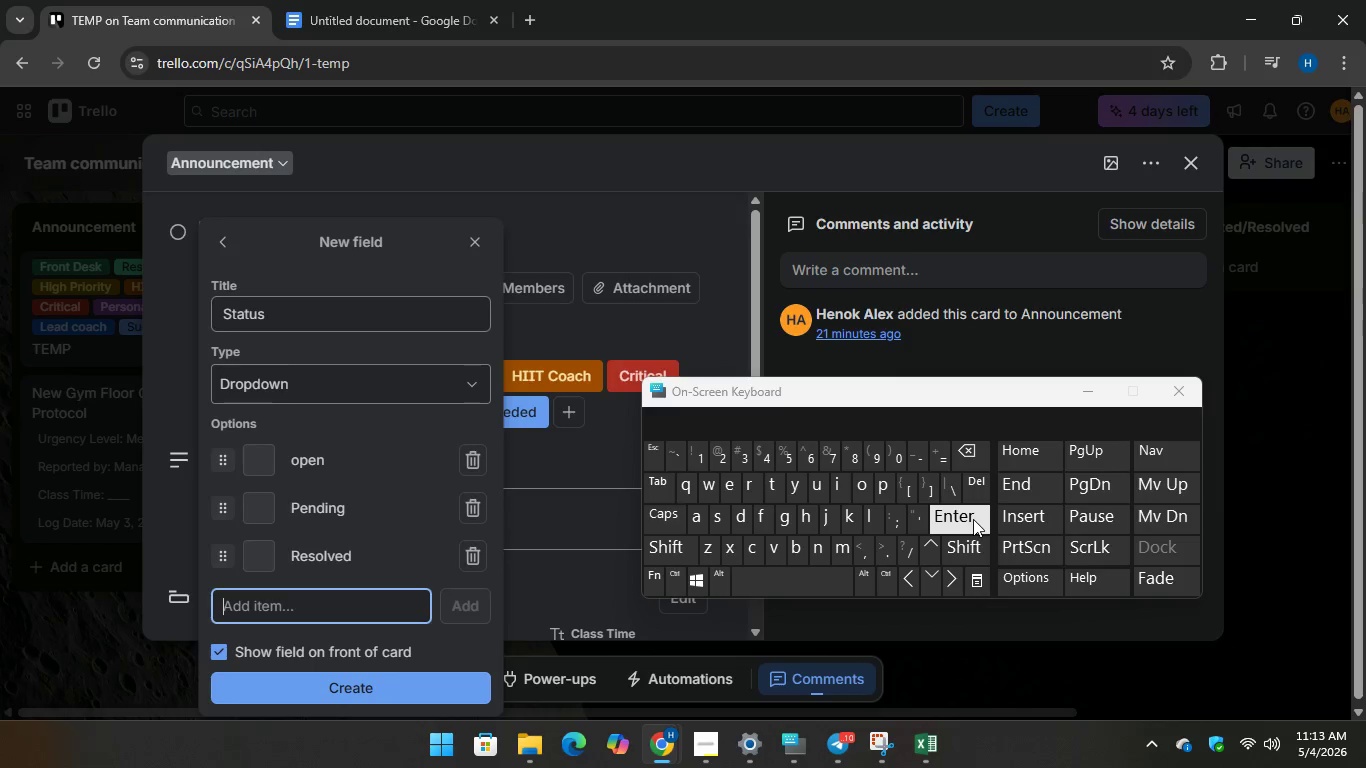 
type(In progress)
 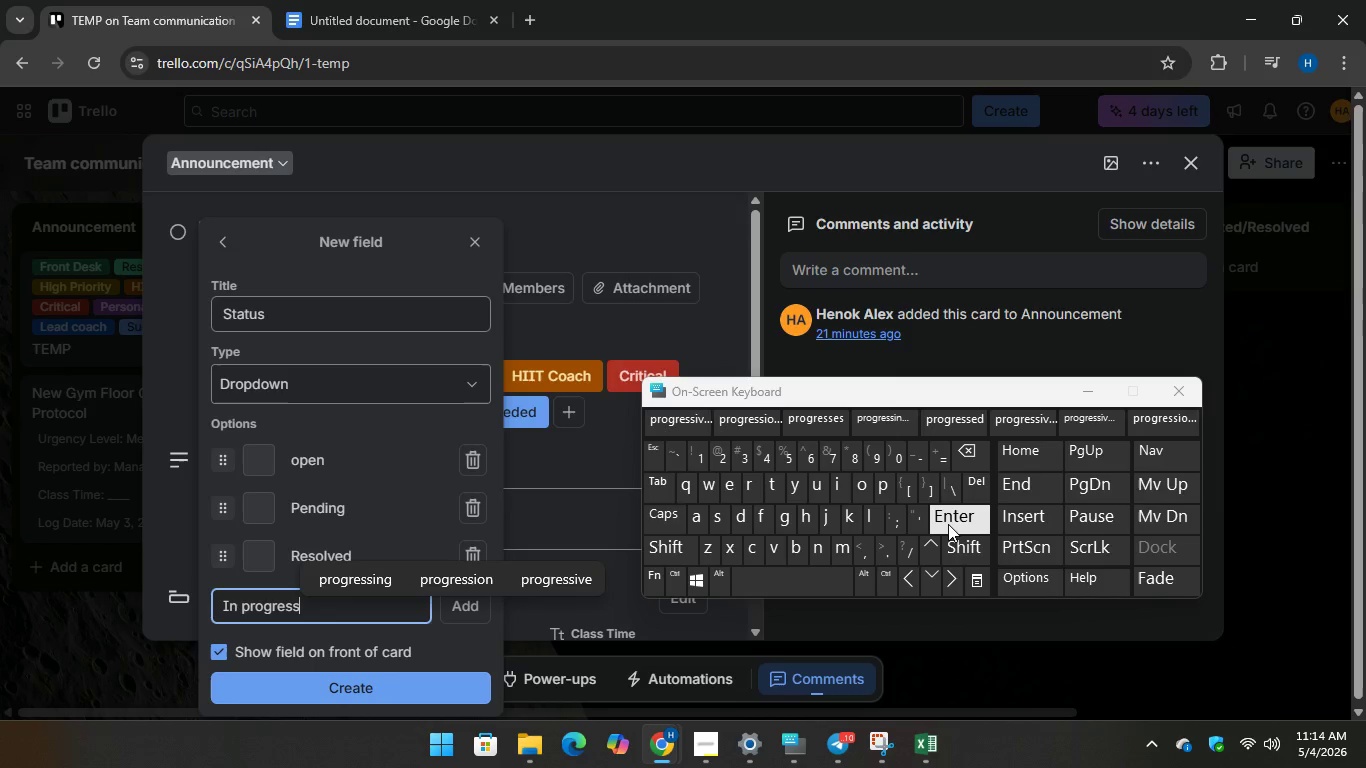 
key(Enter)
 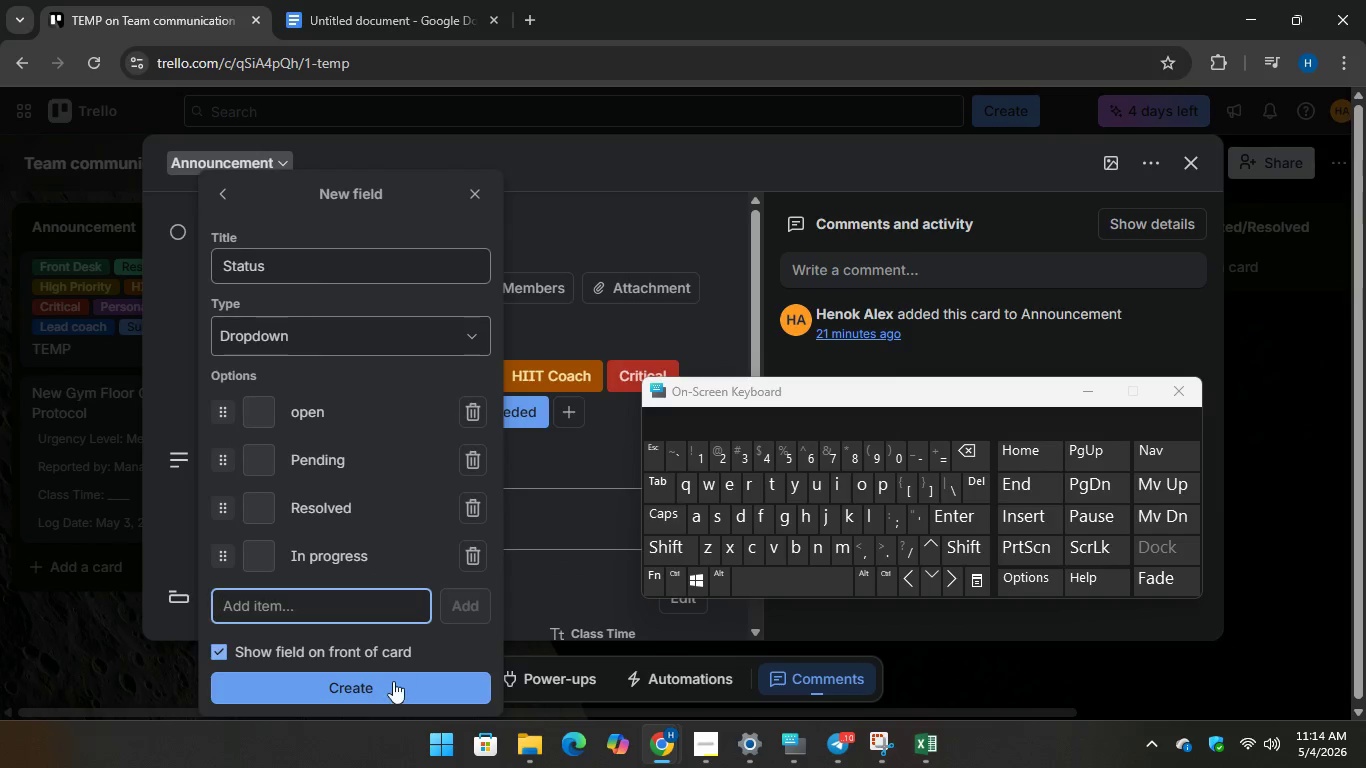 
left_click([393, 683])
 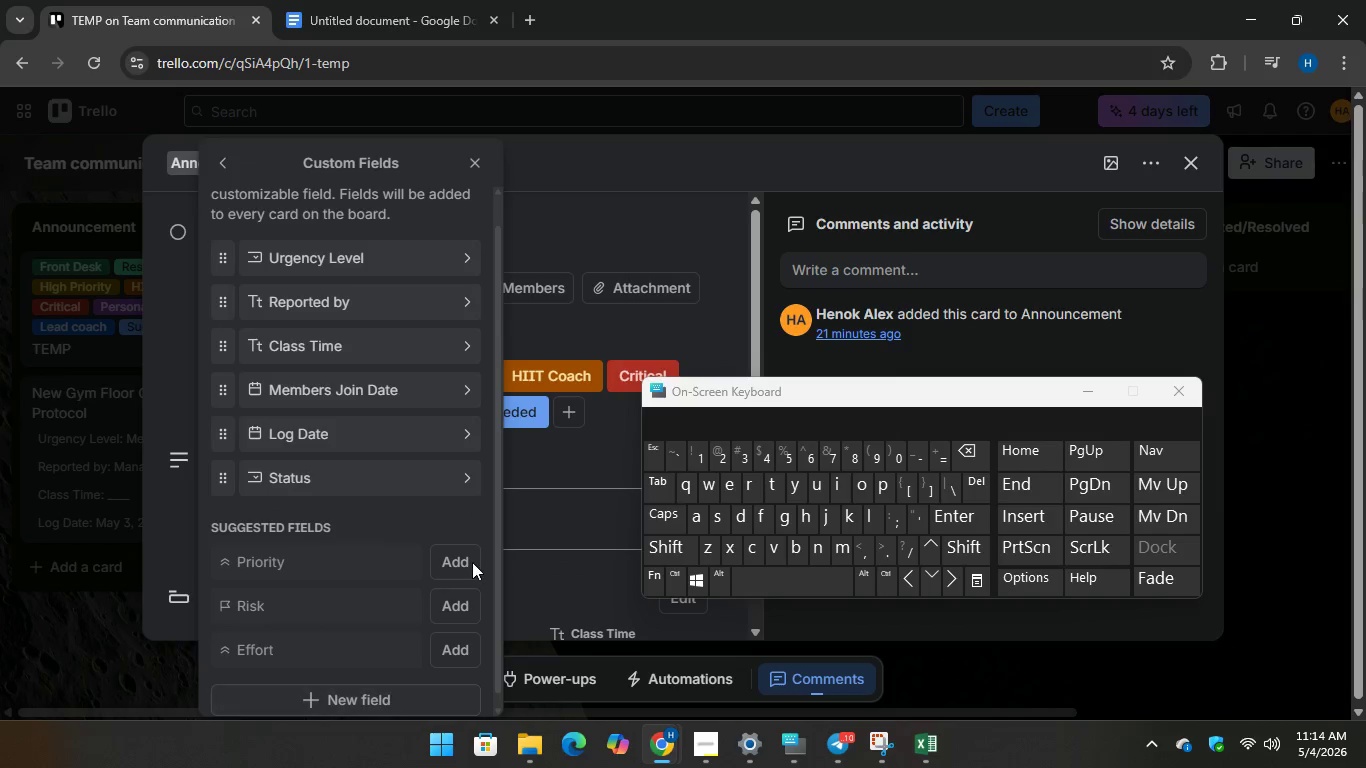 
left_click([586, 590])
 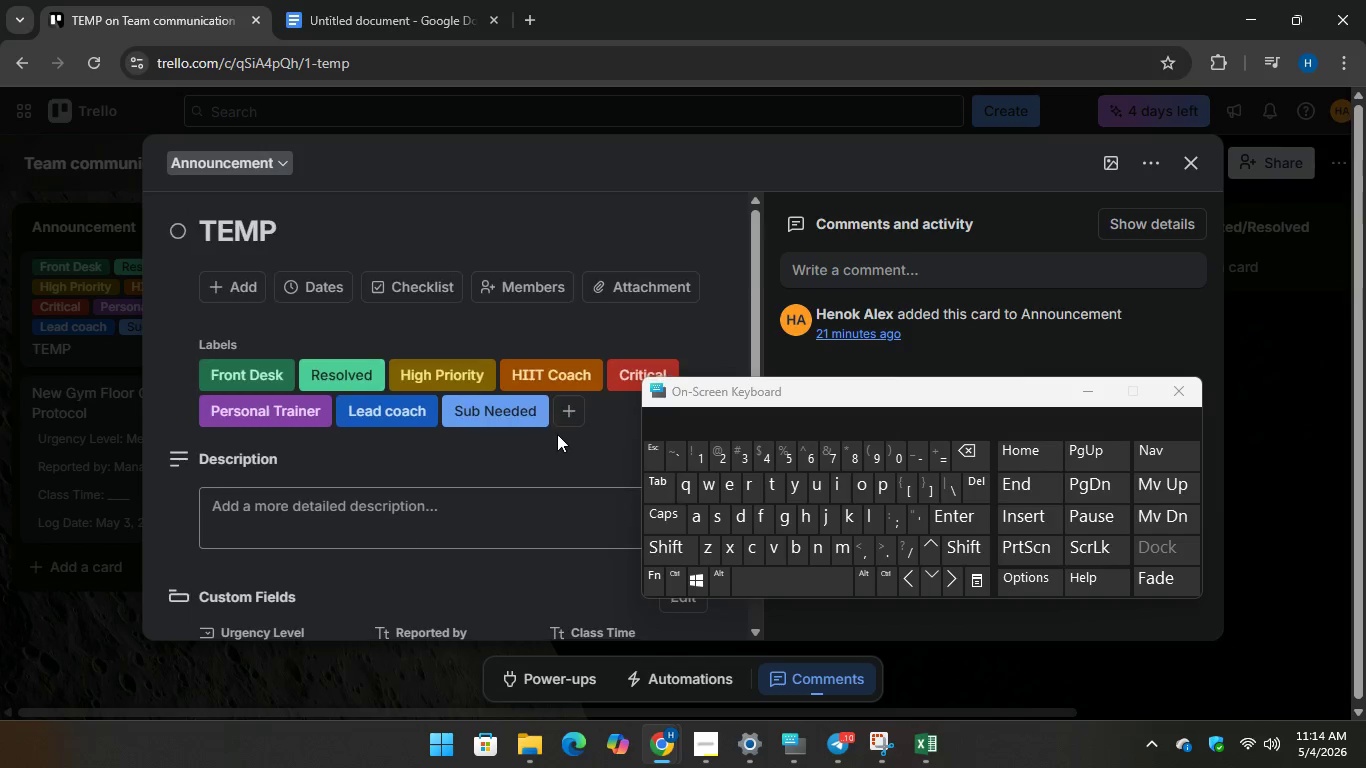 
scroll: coordinate [557, 434], scroll_direction: down, amount: 4.0
 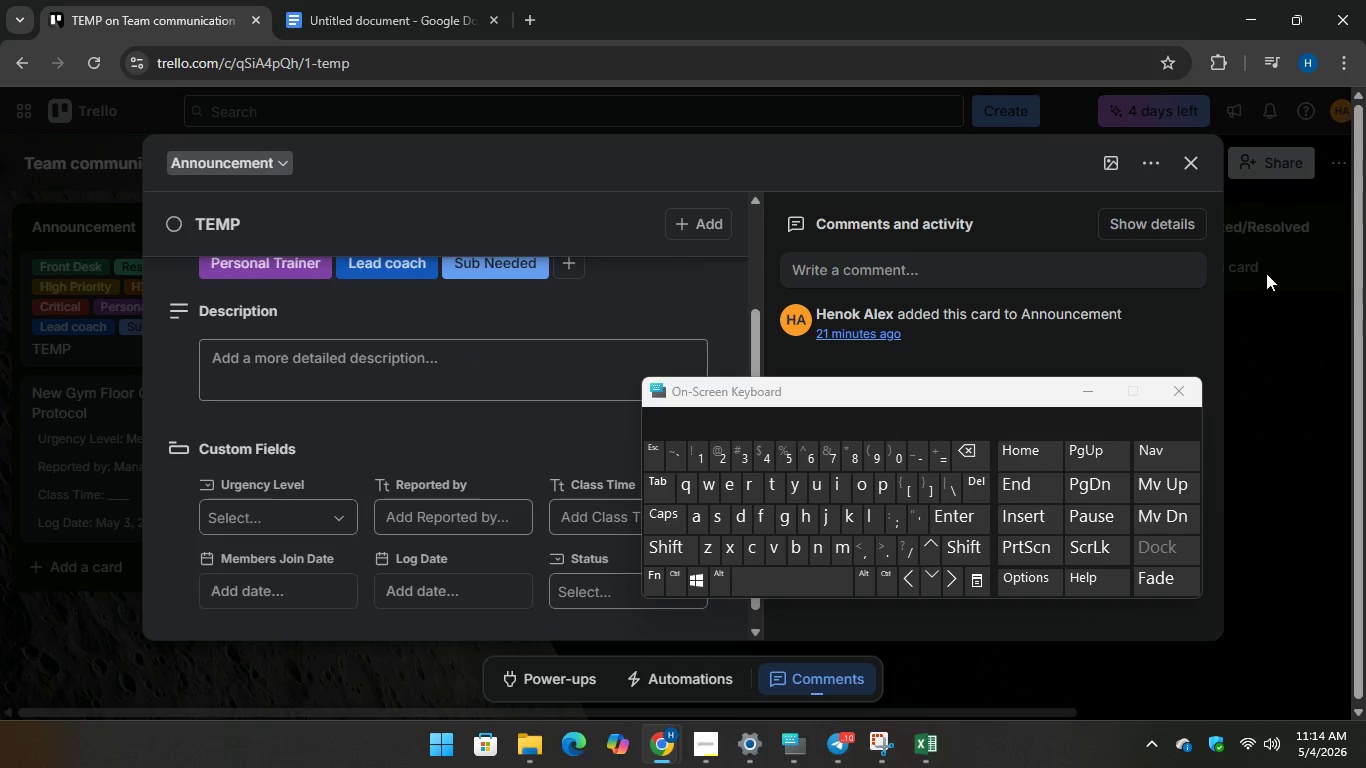 
left_click([1298, 319])
 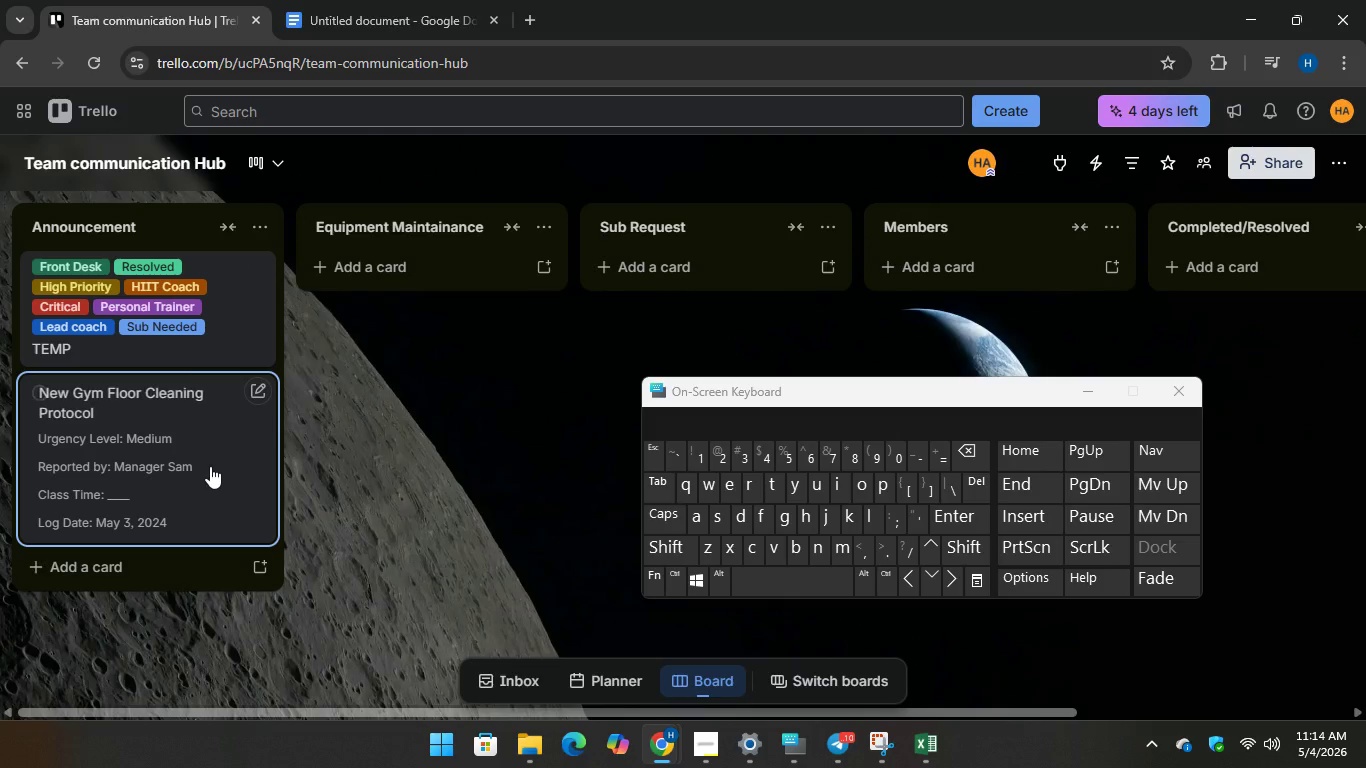 
left_click([199, 473])
 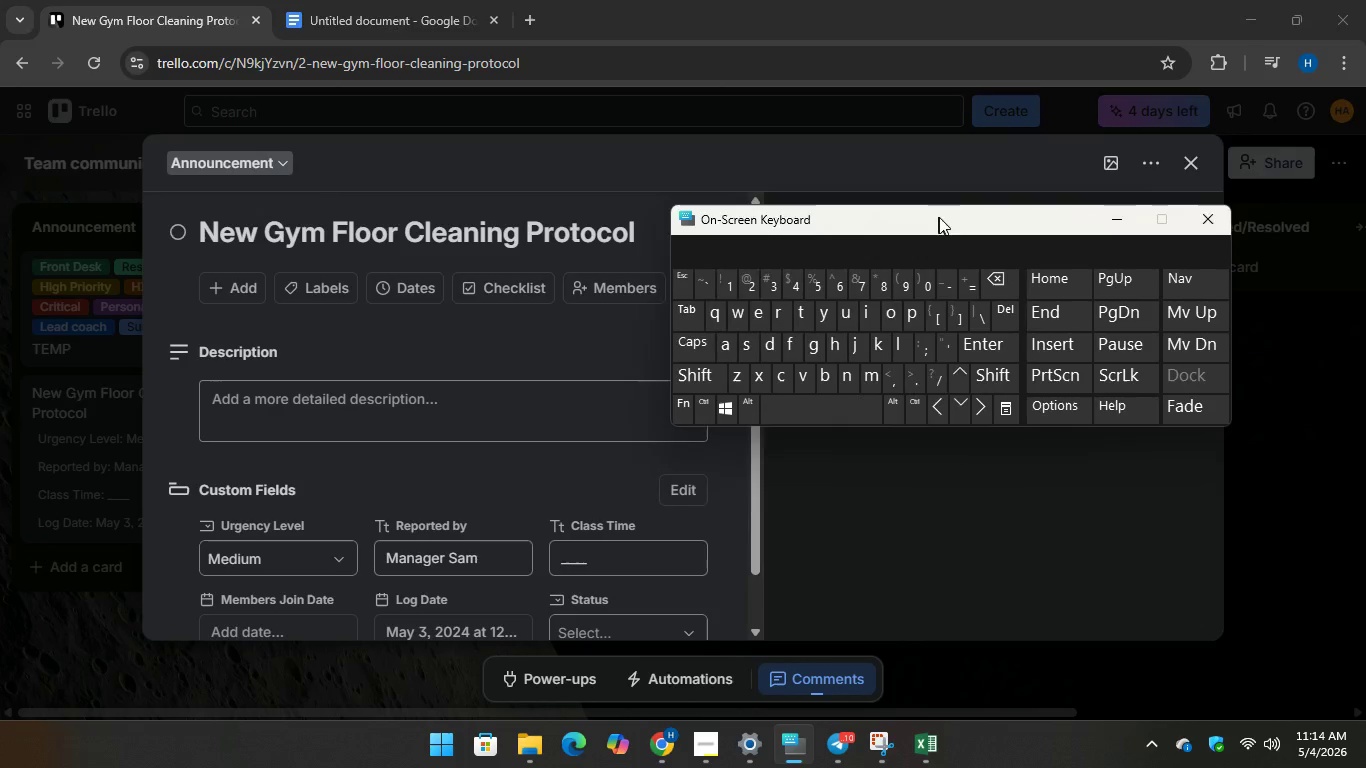 
scroll: coordinate [590, 431], scroll_direction: down, amount: 6.0
 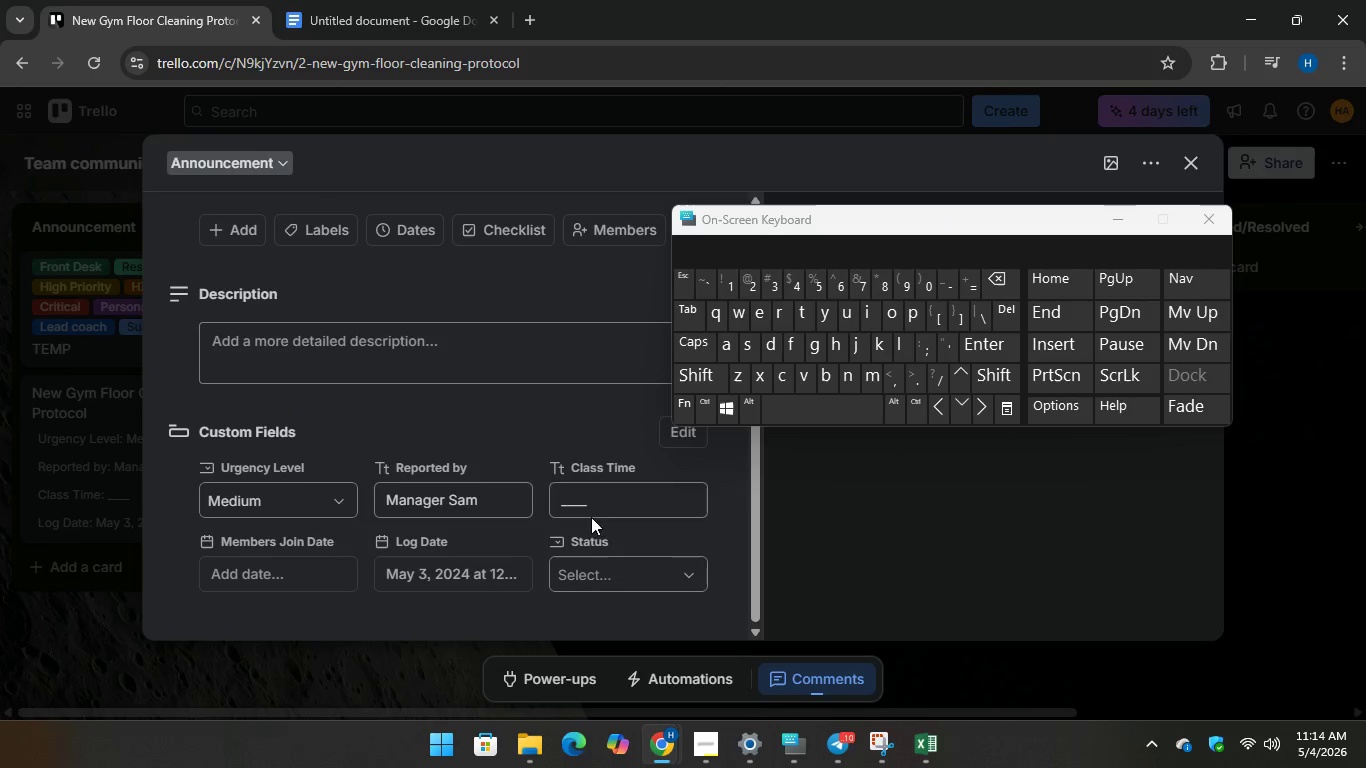 
left_click([370, 0])
 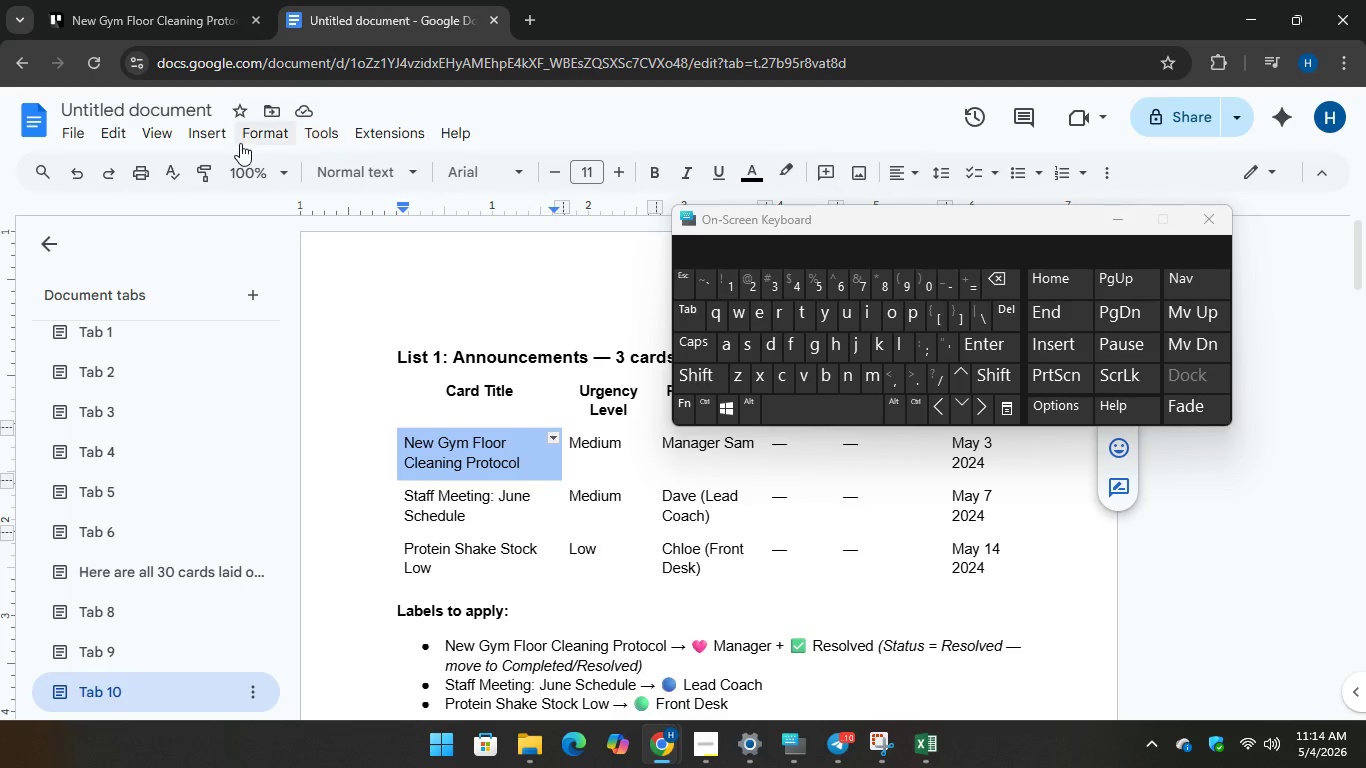 
scroll: coordinate [536, 462], scroll_direction: up, amount: 1.0
 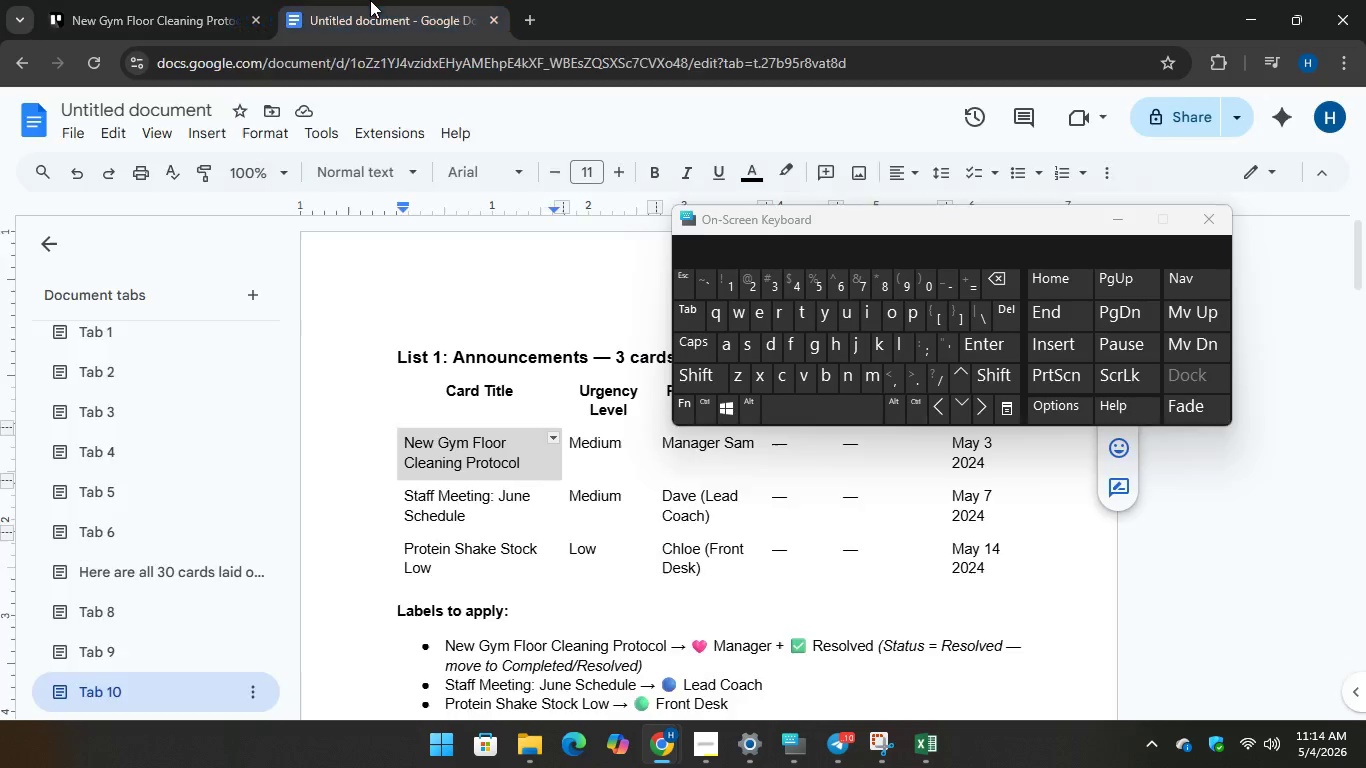 
left_click([136, 17])
 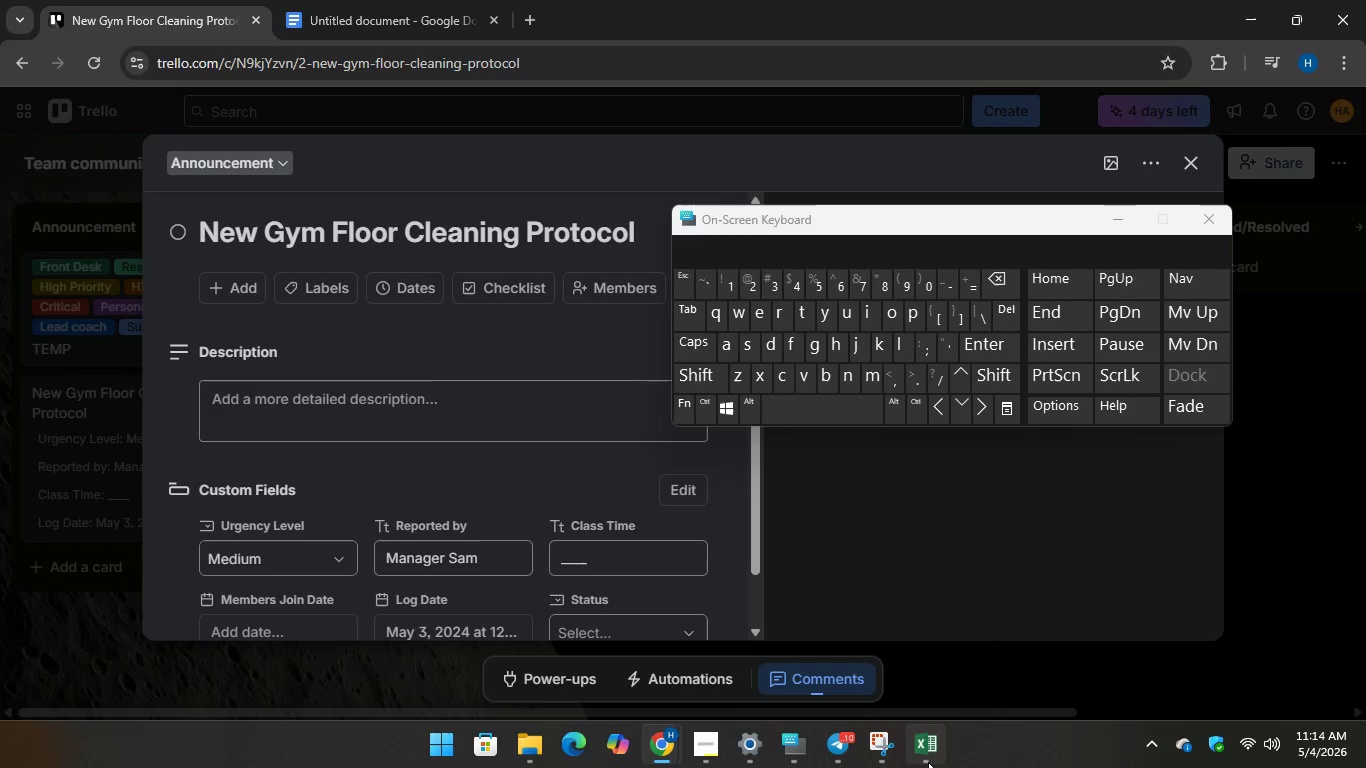 
left_click([930, 759])
 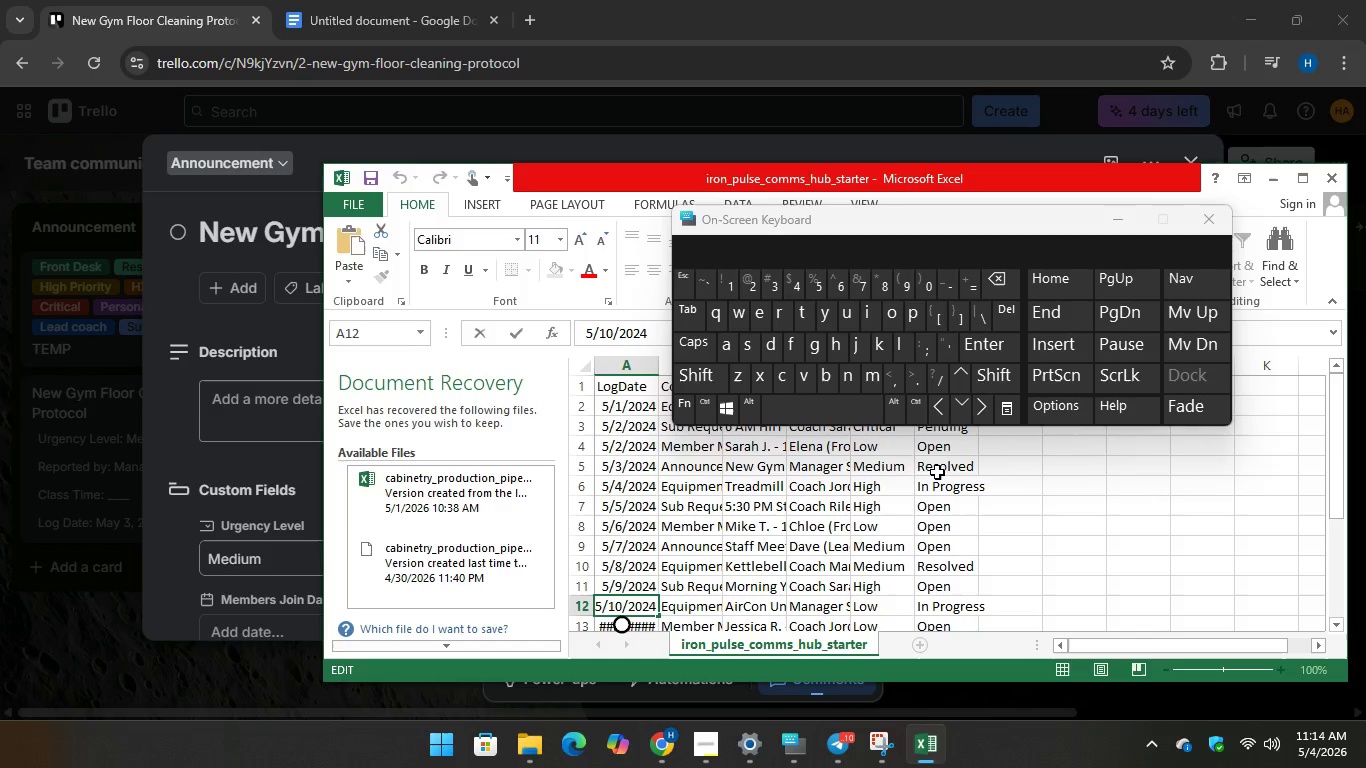 
wait(5.78)
 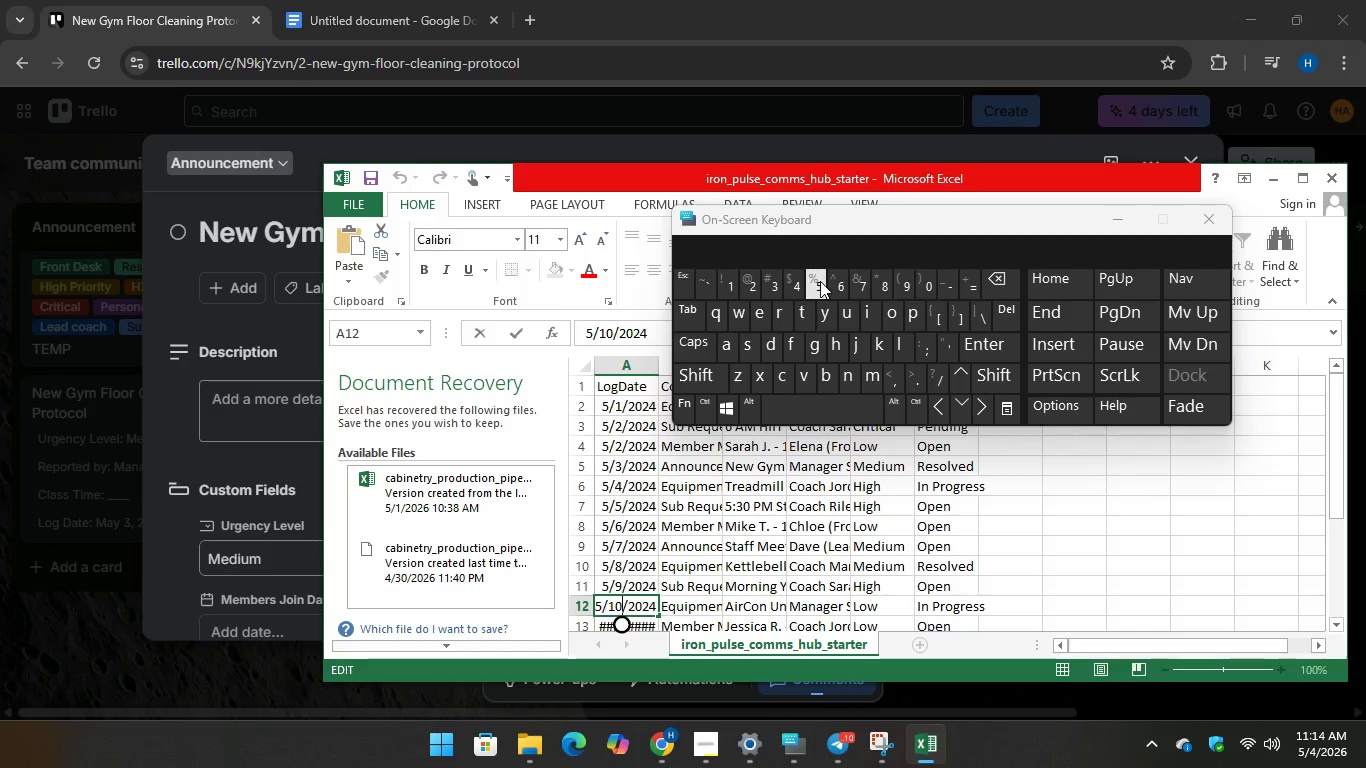 
left_click([398, 145])
 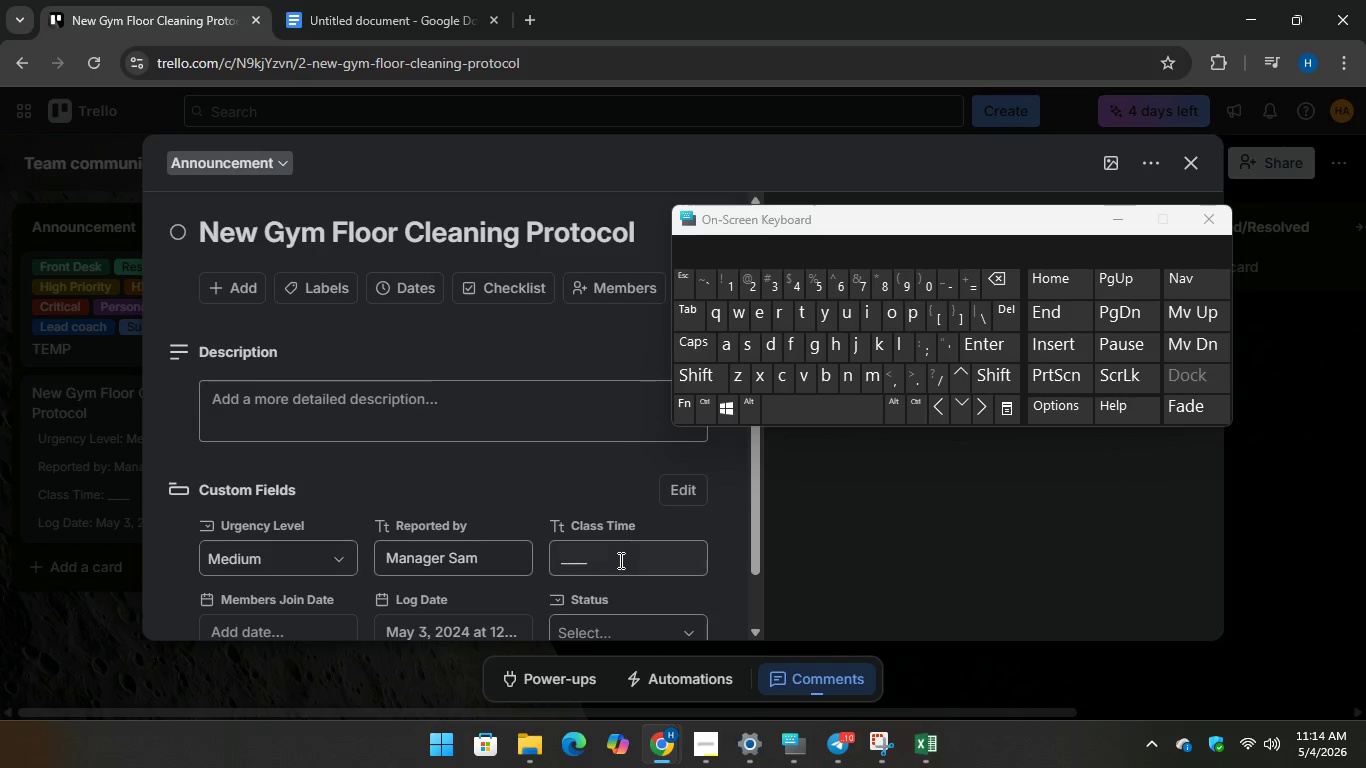 
left_click([619, 568])
 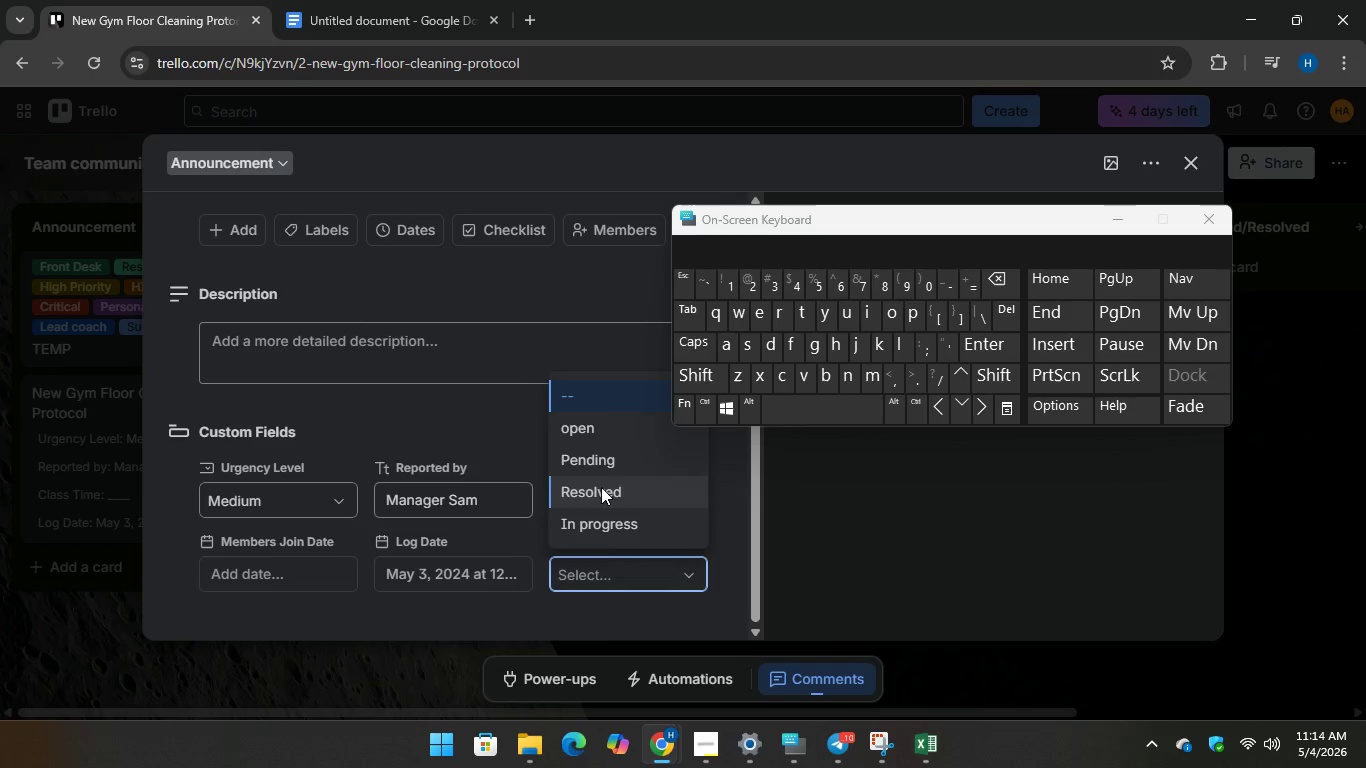 
scroll: coordinate [619, 560], scroll_direction: down, amount: 2.0
 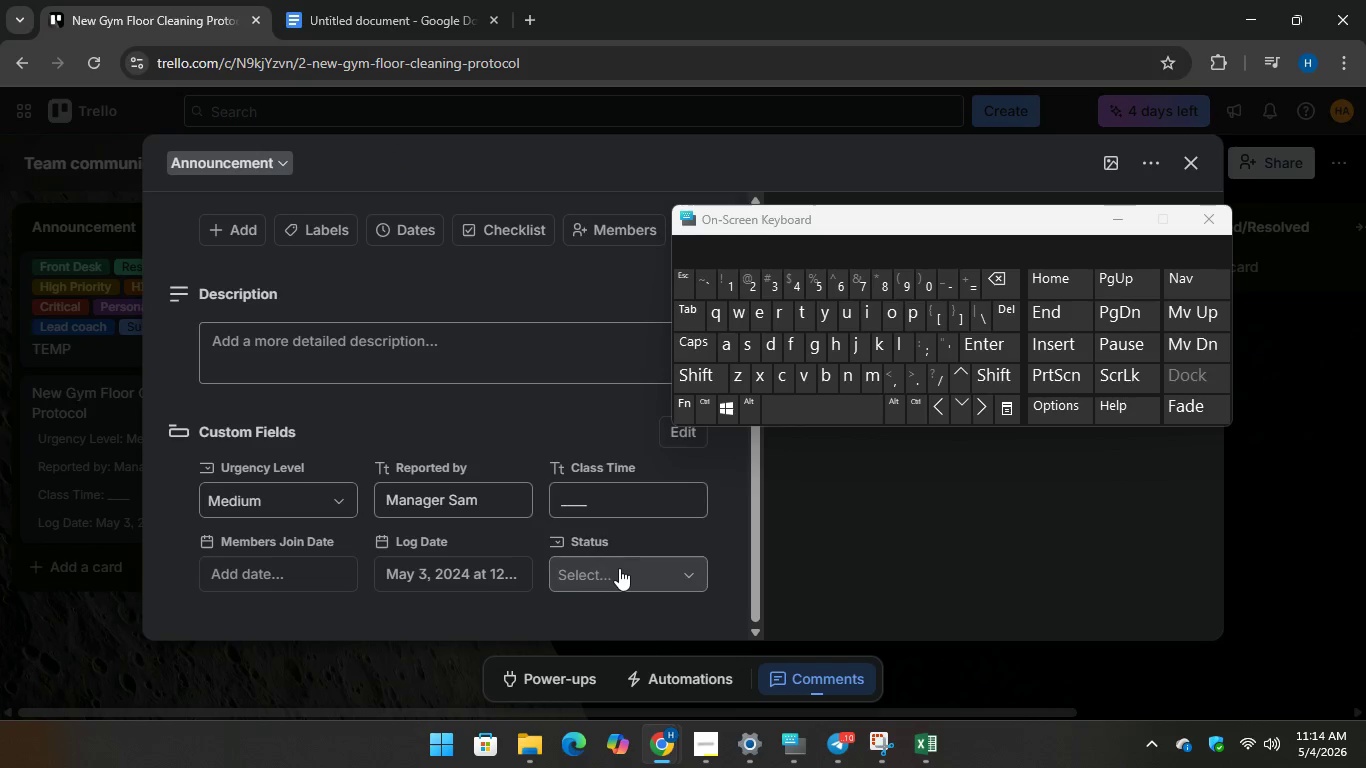 
left_click([601, 487])
 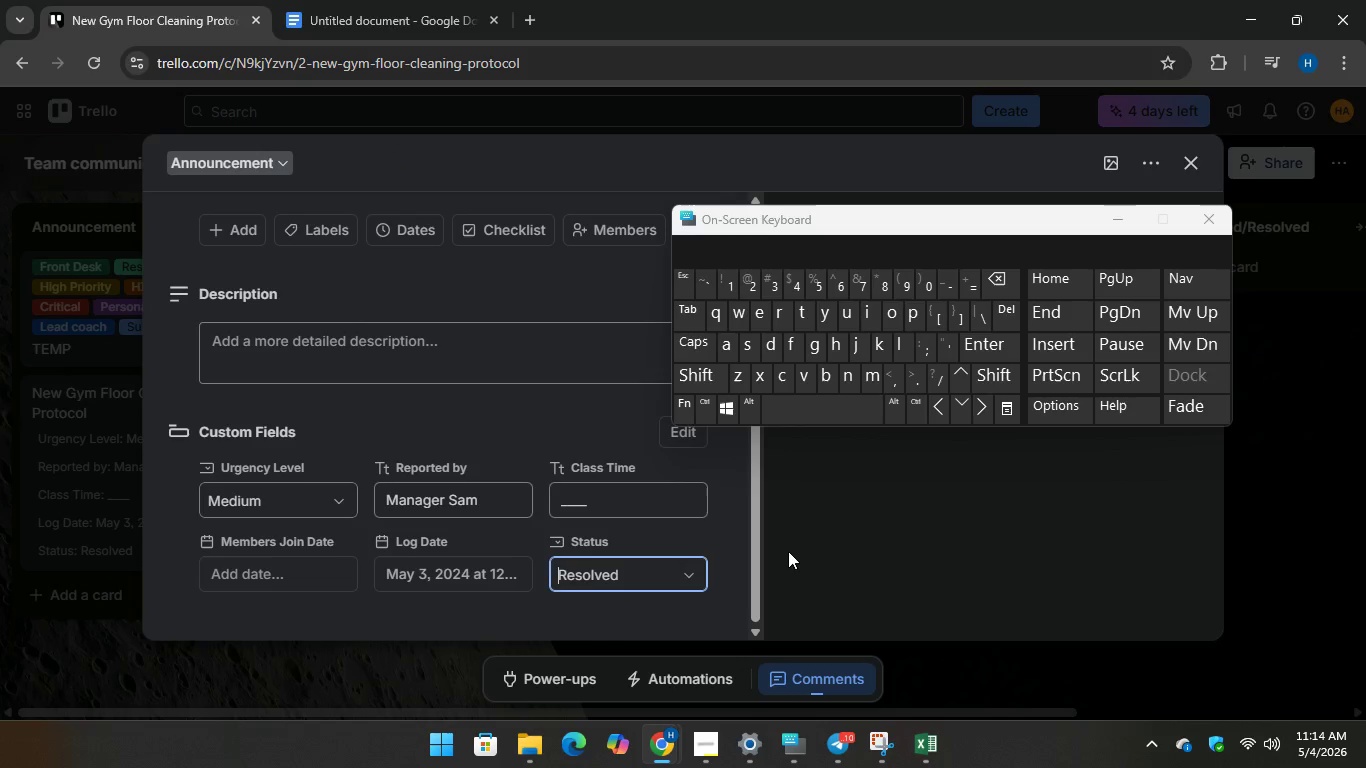 
scroll: coordinate [788, 551], scroll_direction: down, amount: 2.0
 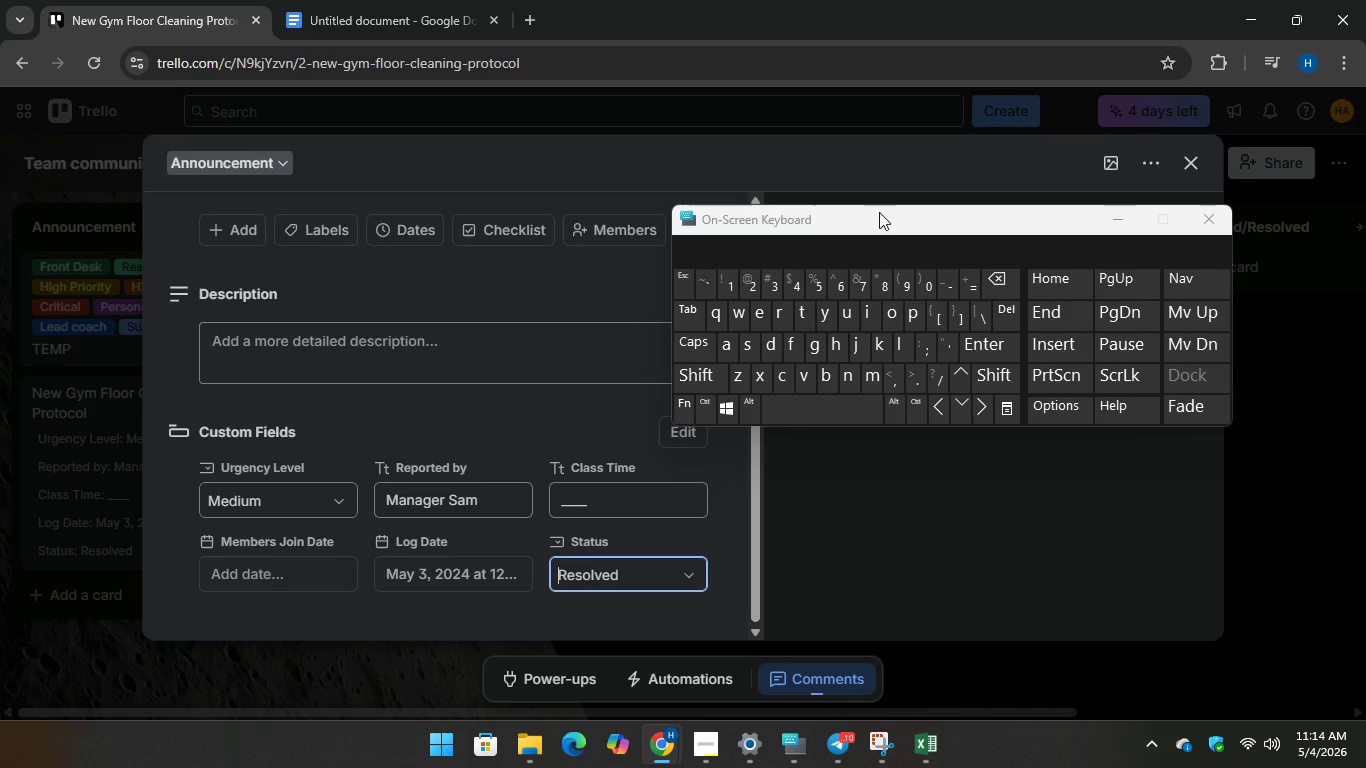 
mouse_move([1090, 522])
 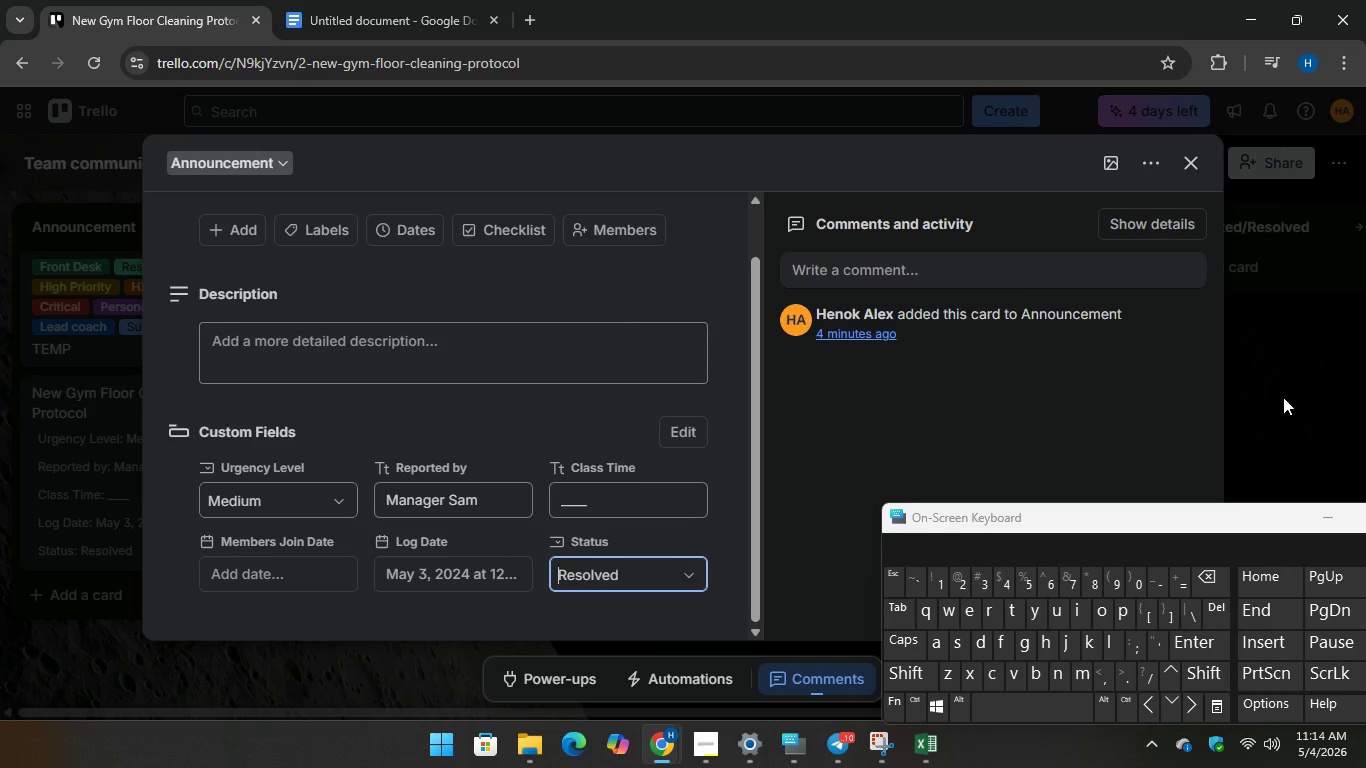 
left_click([1283, 397])
 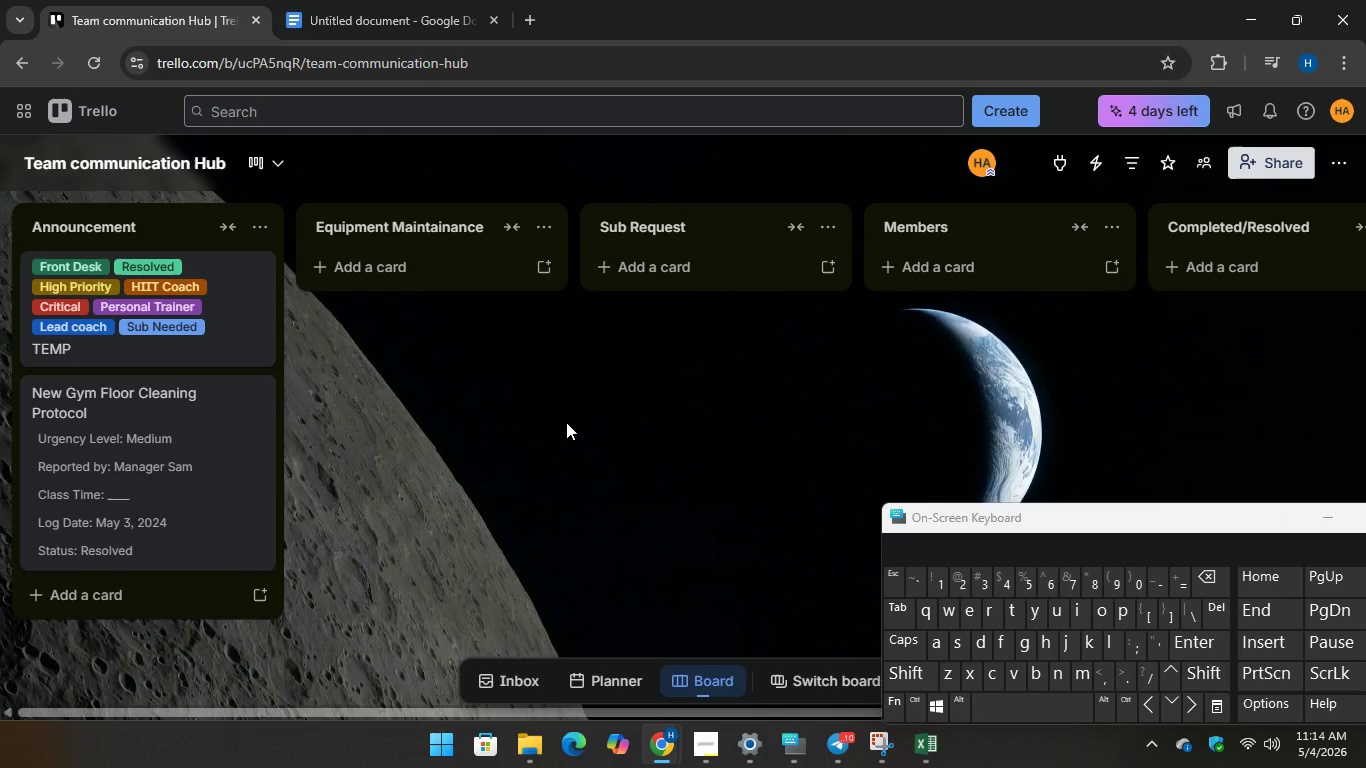 
scroll: coordinate [566, 422], scroll_direction: down, amount: 5.0
 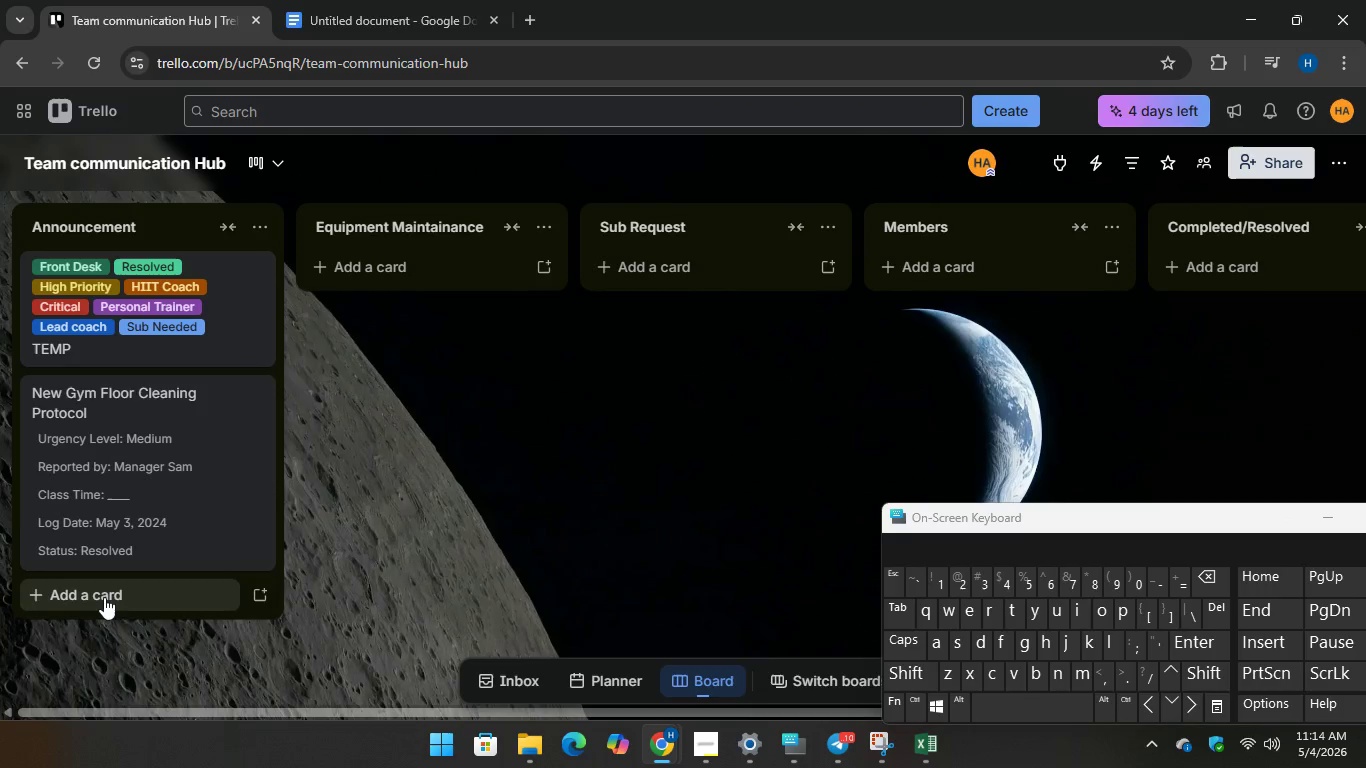 
left_click([104, 597])
 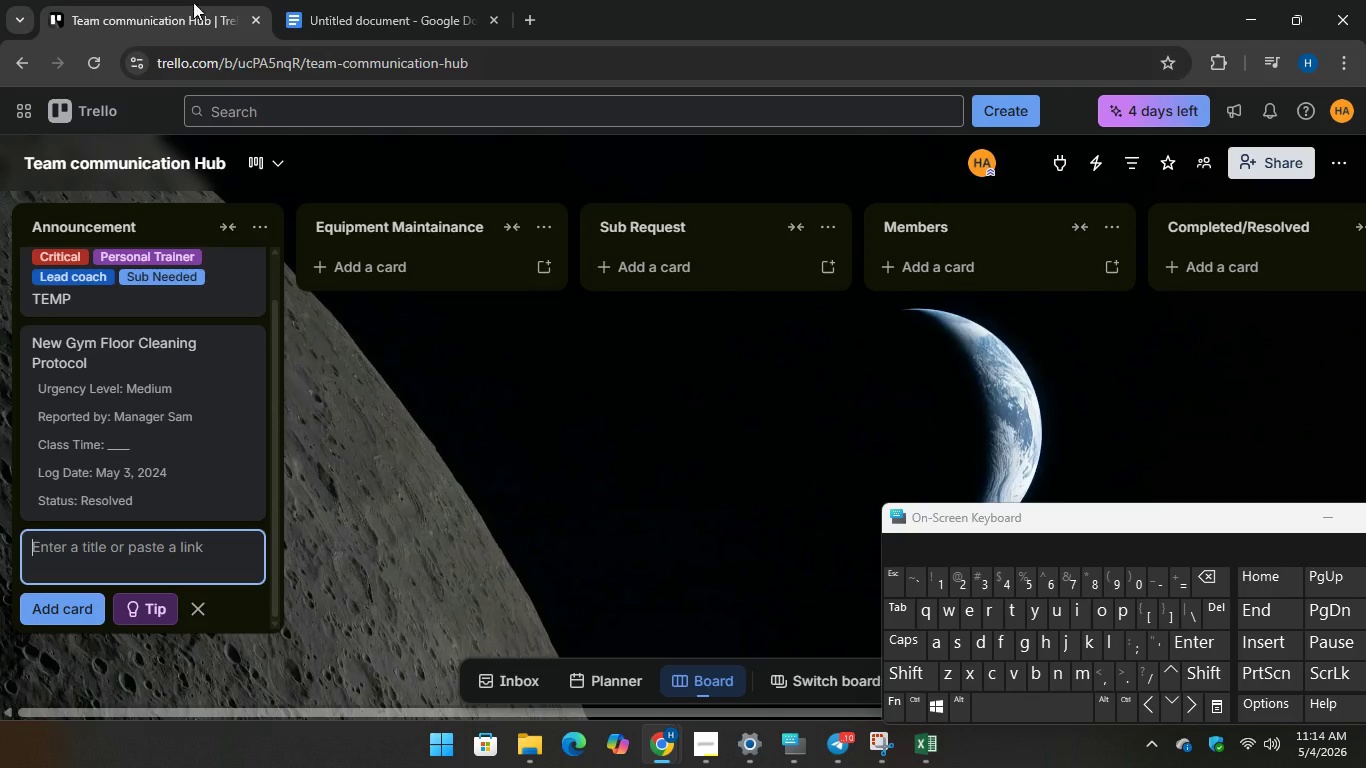 
left_click([409, 16])
 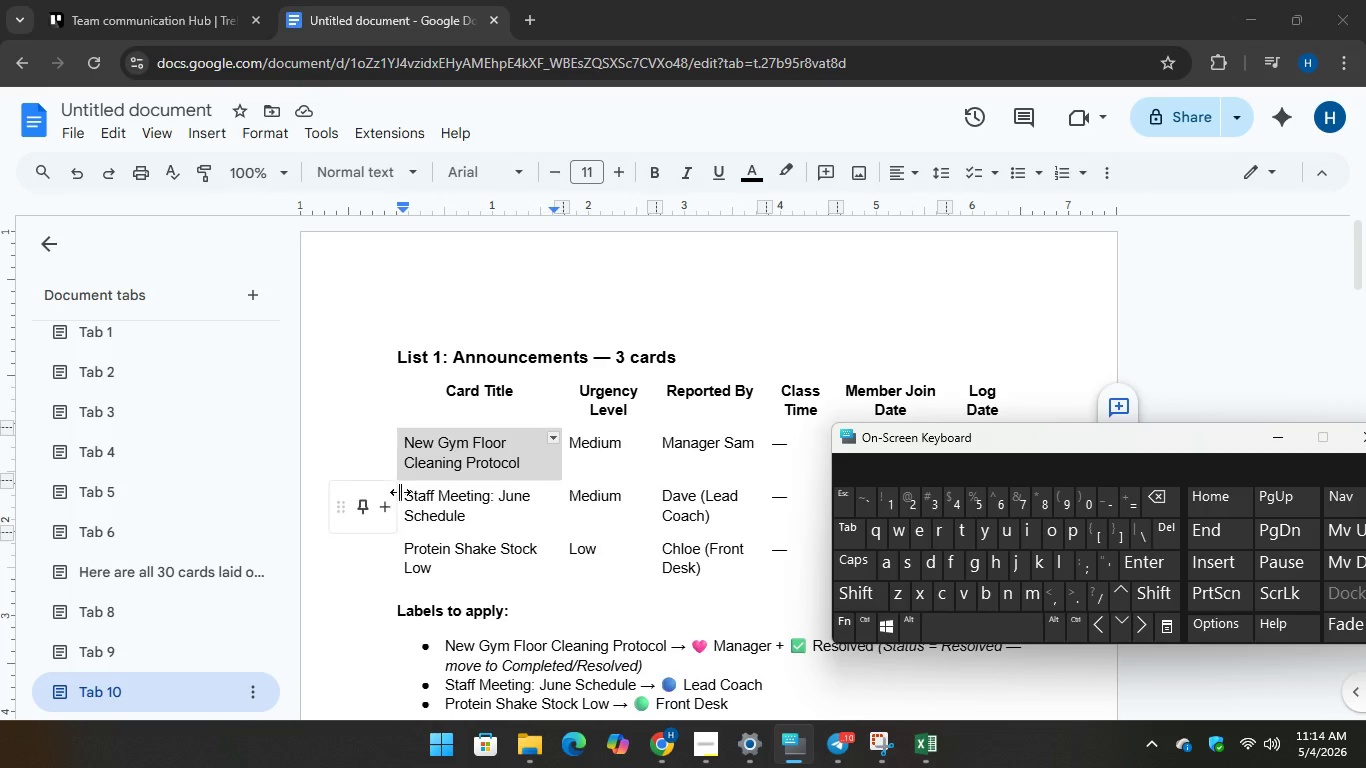 
wait(5.66)
 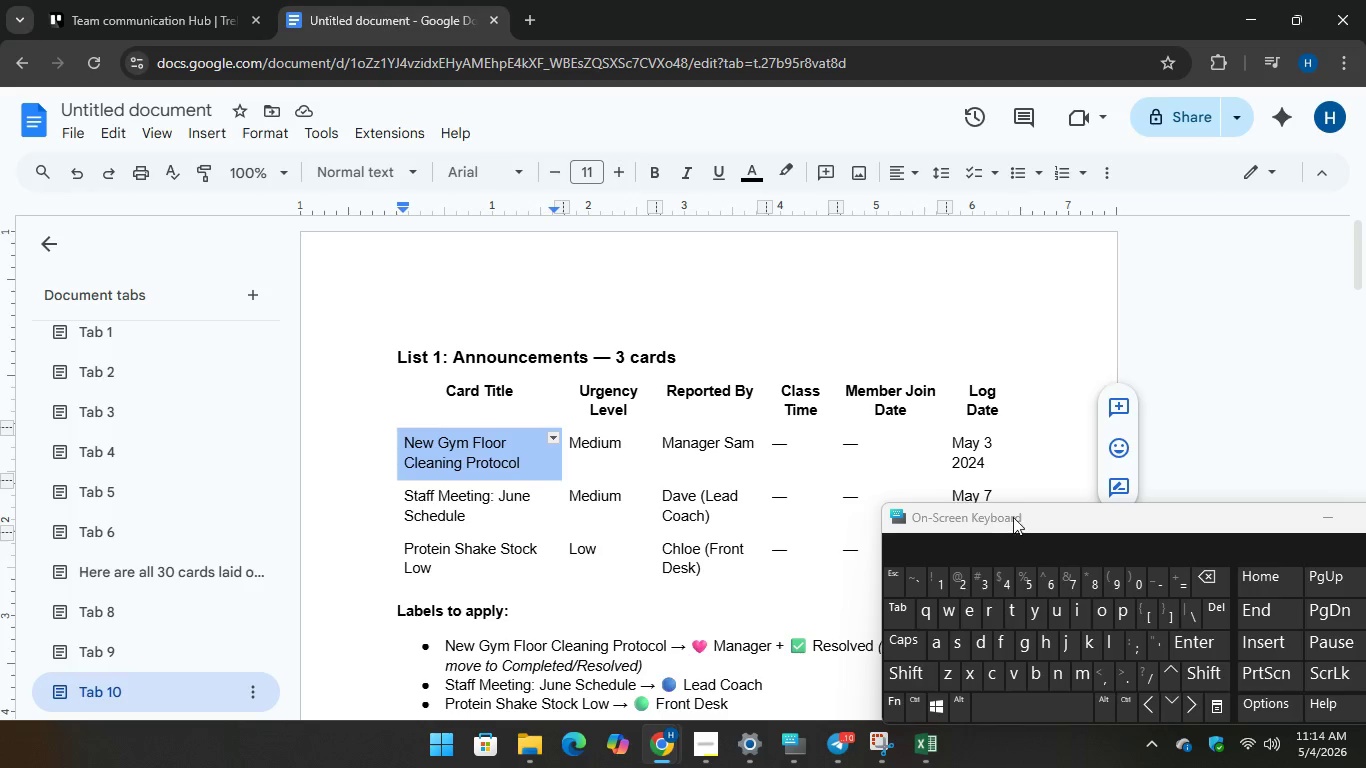 
left_click_drag(start_coordinate=[404, 492], to_coordinate=[479, 522])
 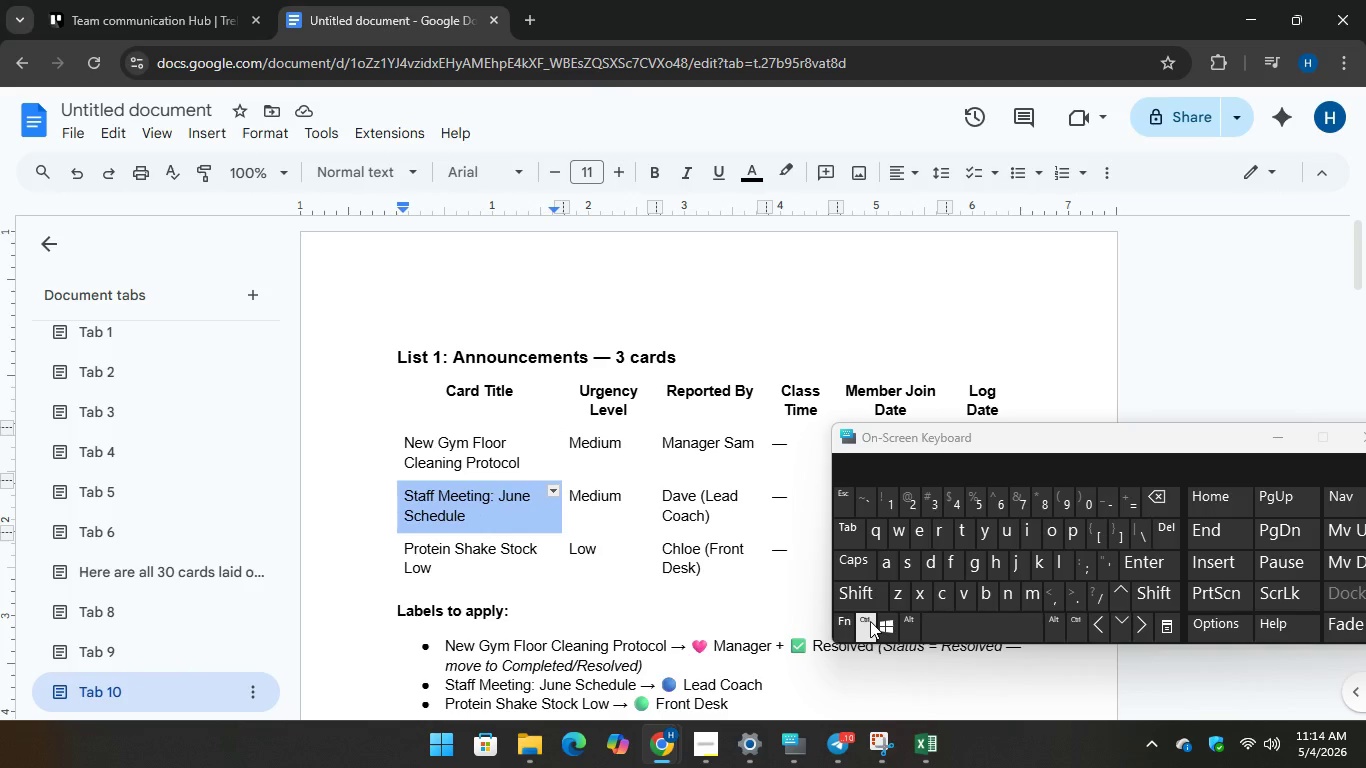 
key(Control+C)
 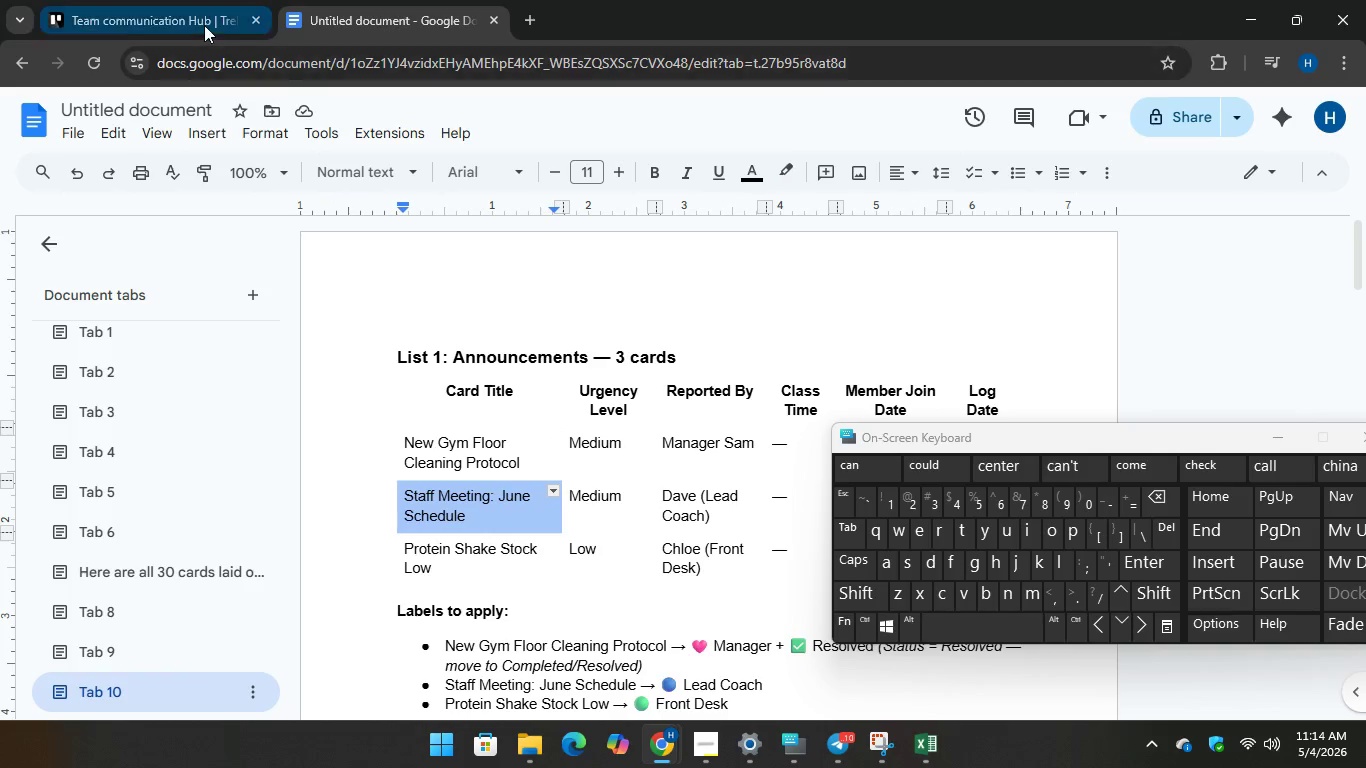 
left_click([204, 25])
 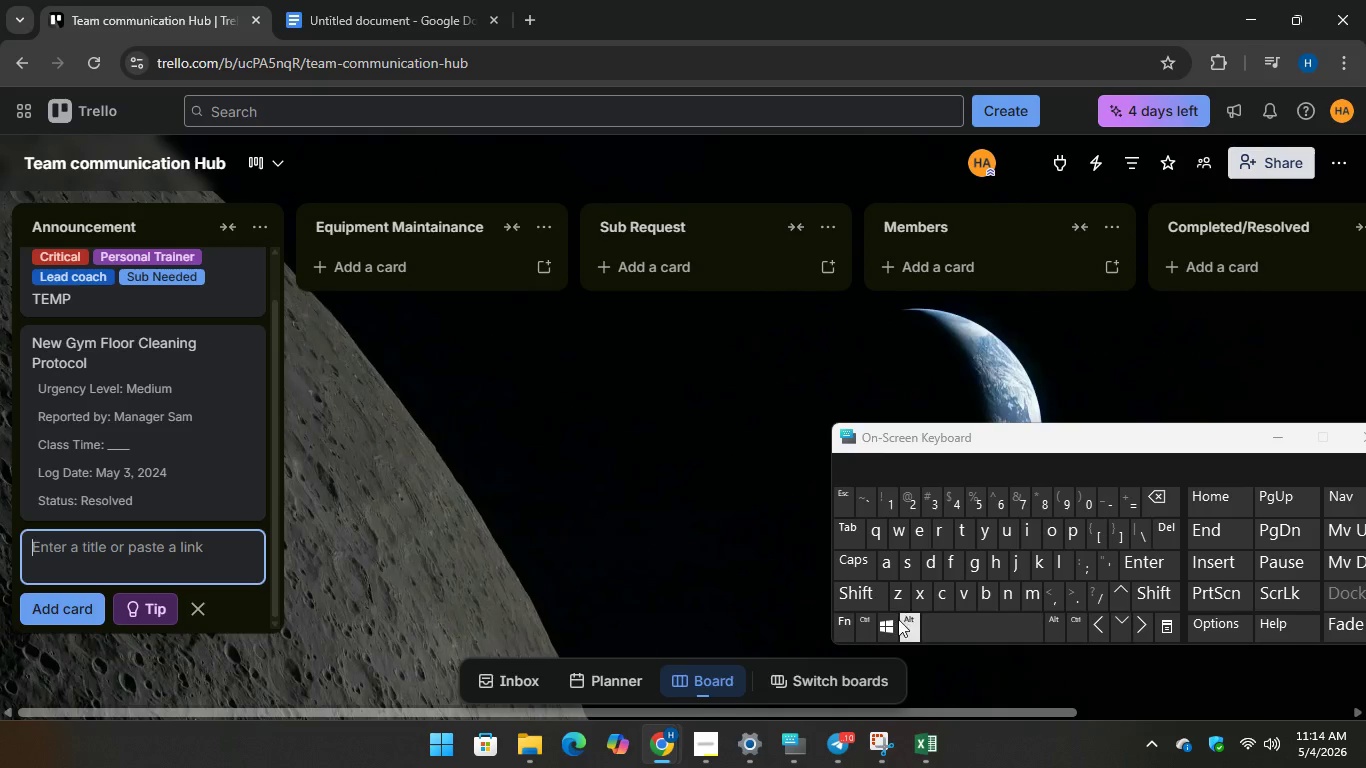 
key(Control+V)
 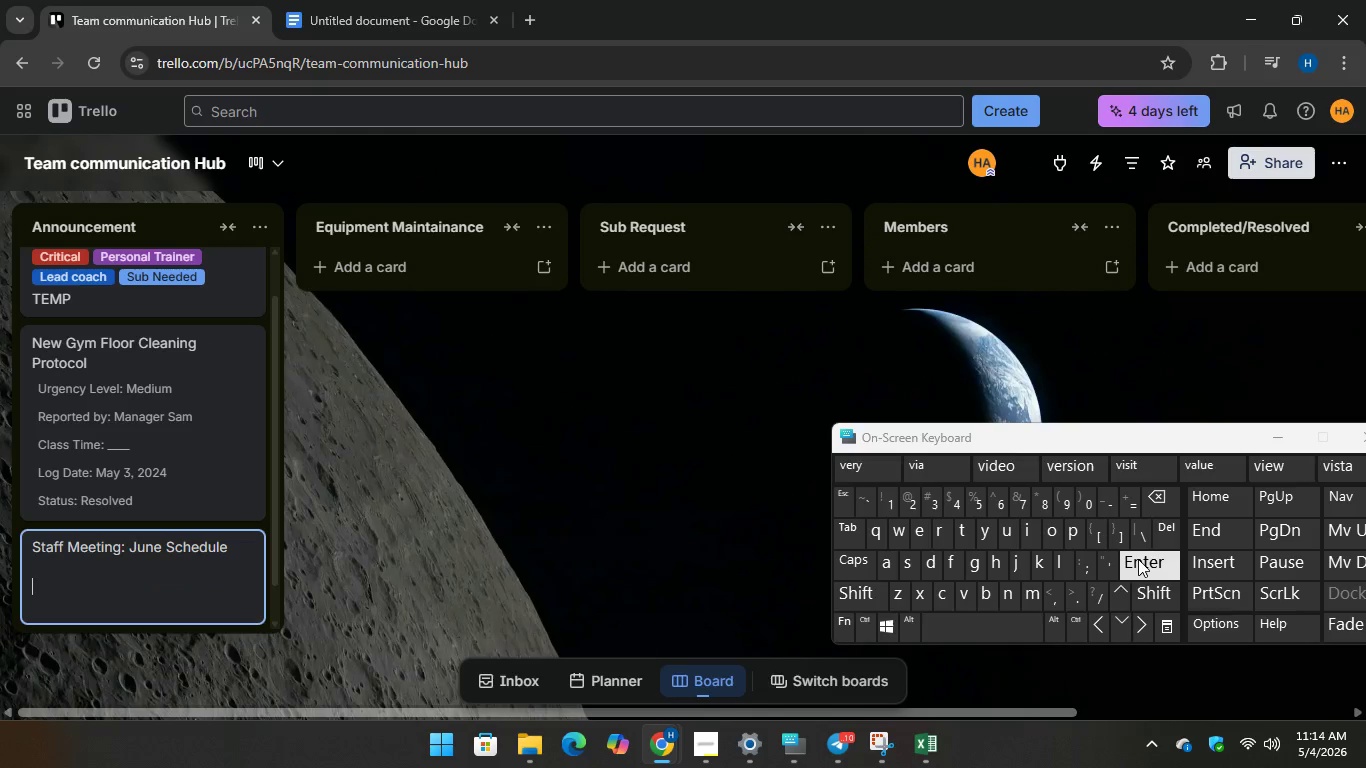 
key(Enter)
 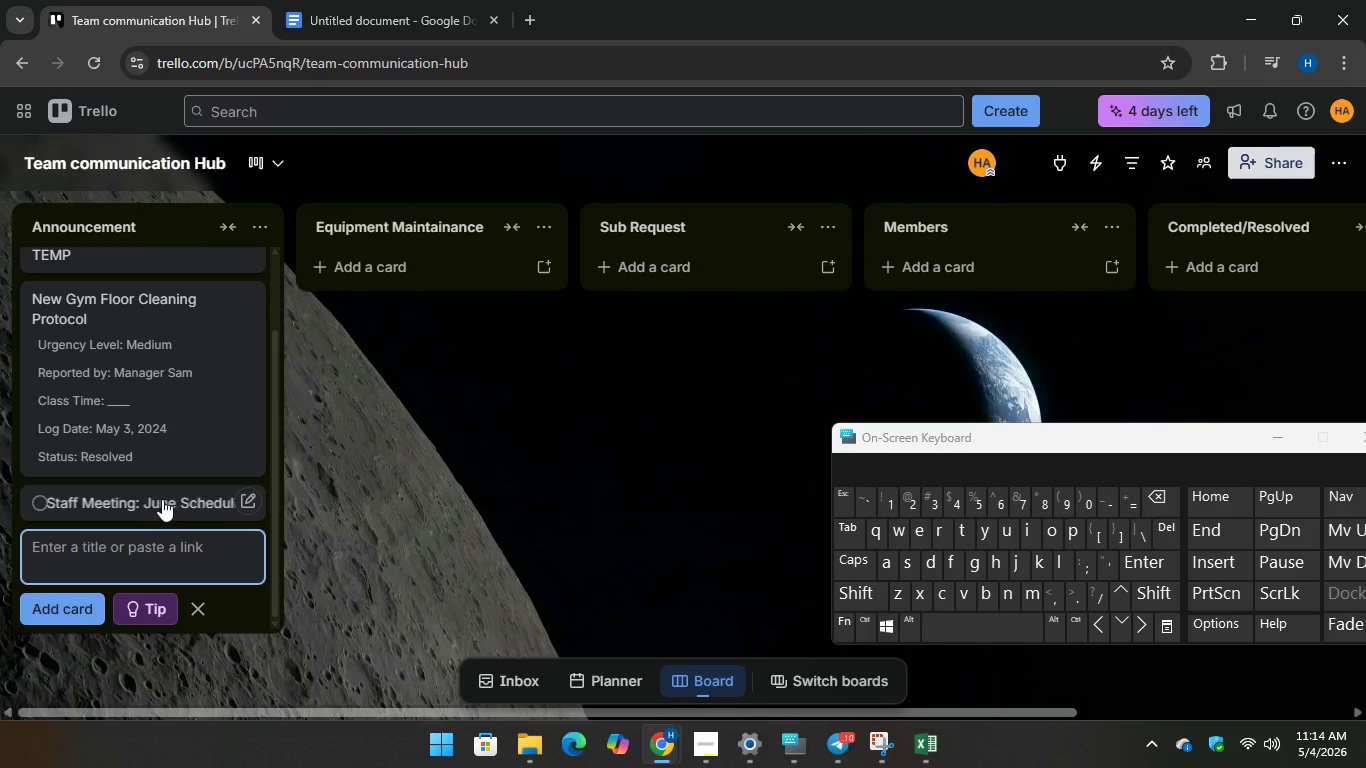 
left_click([162, 499])
 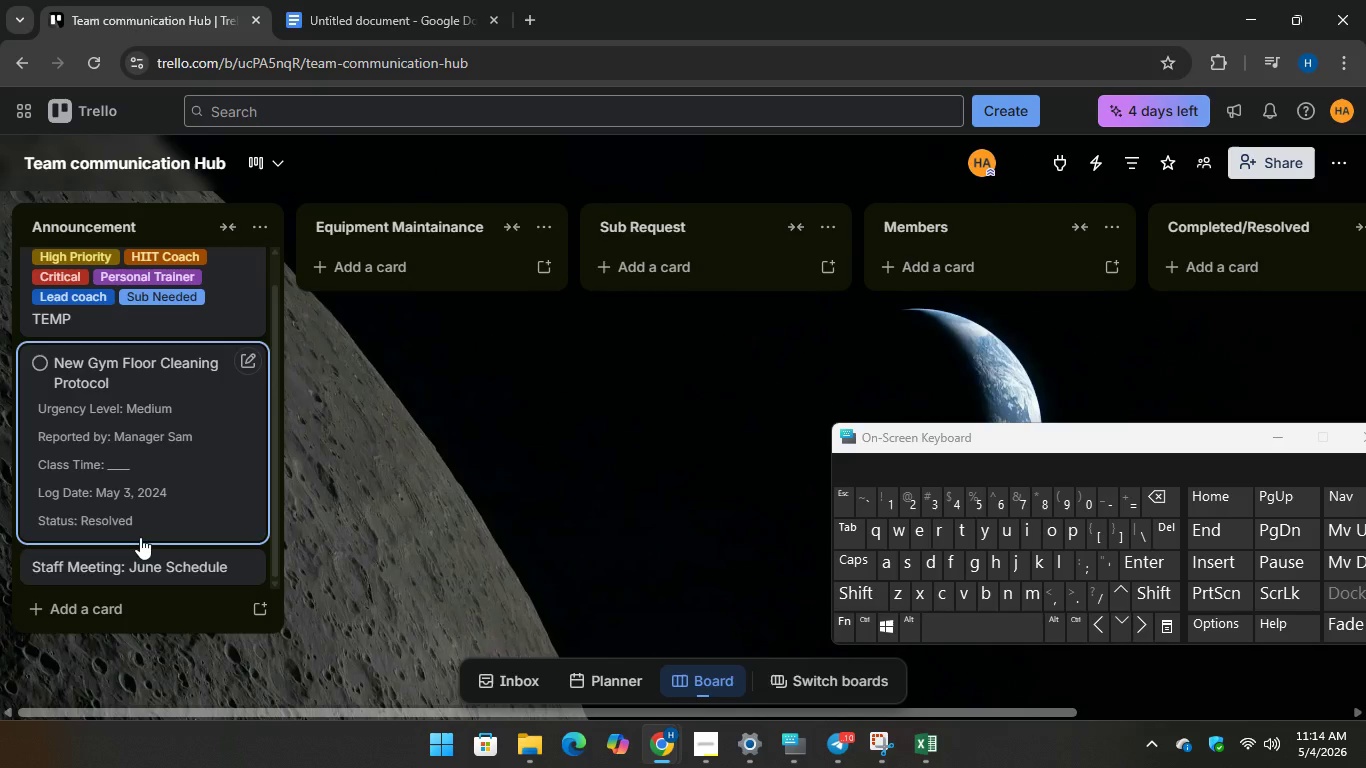 
left_click([136, 552])
 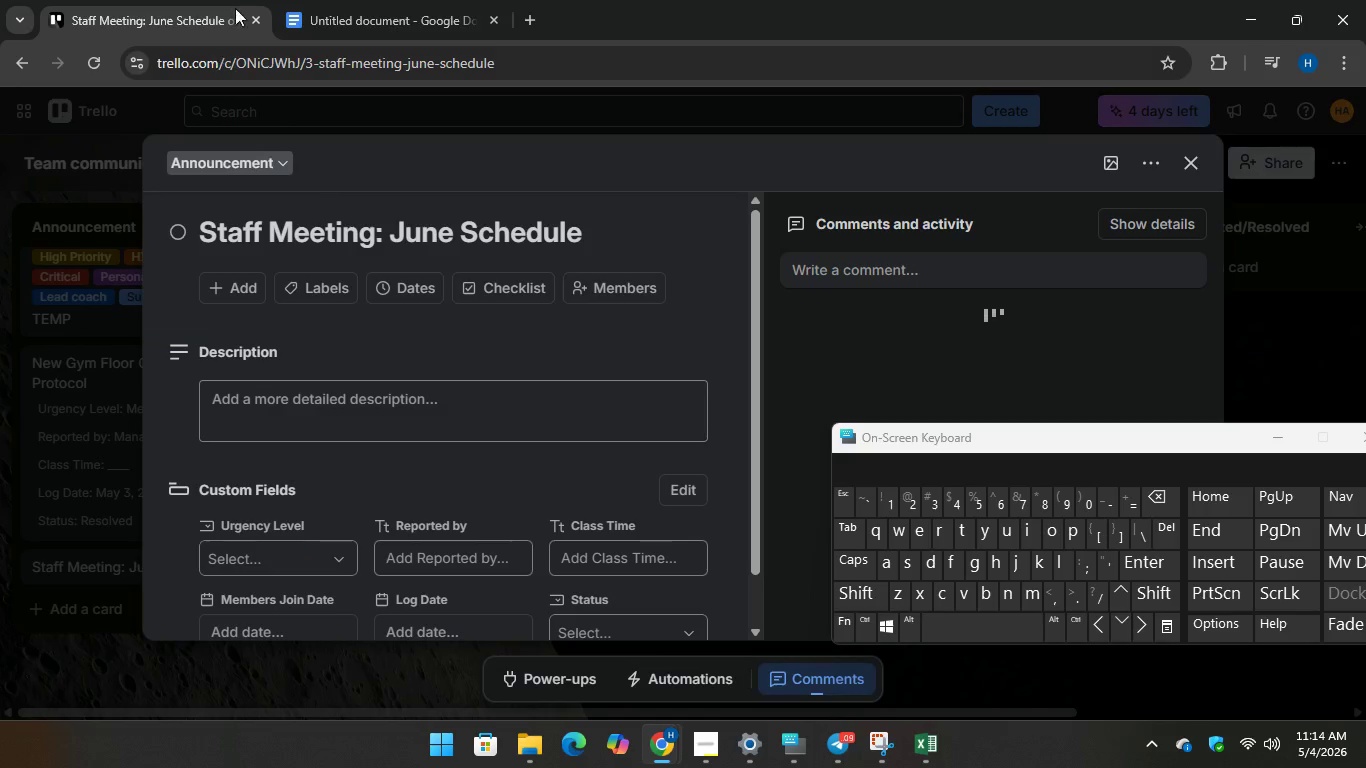 
left_click([355, 0])
 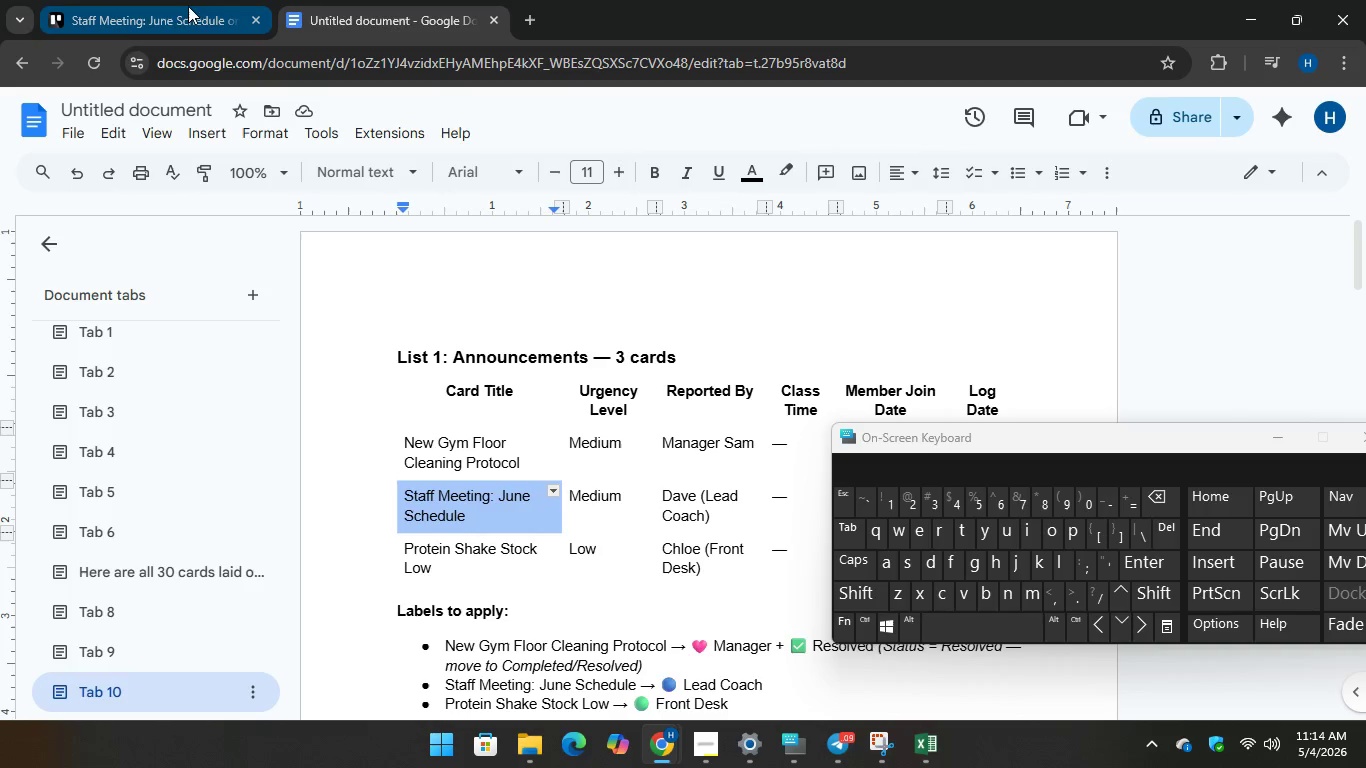 
left_click([120, 0])
 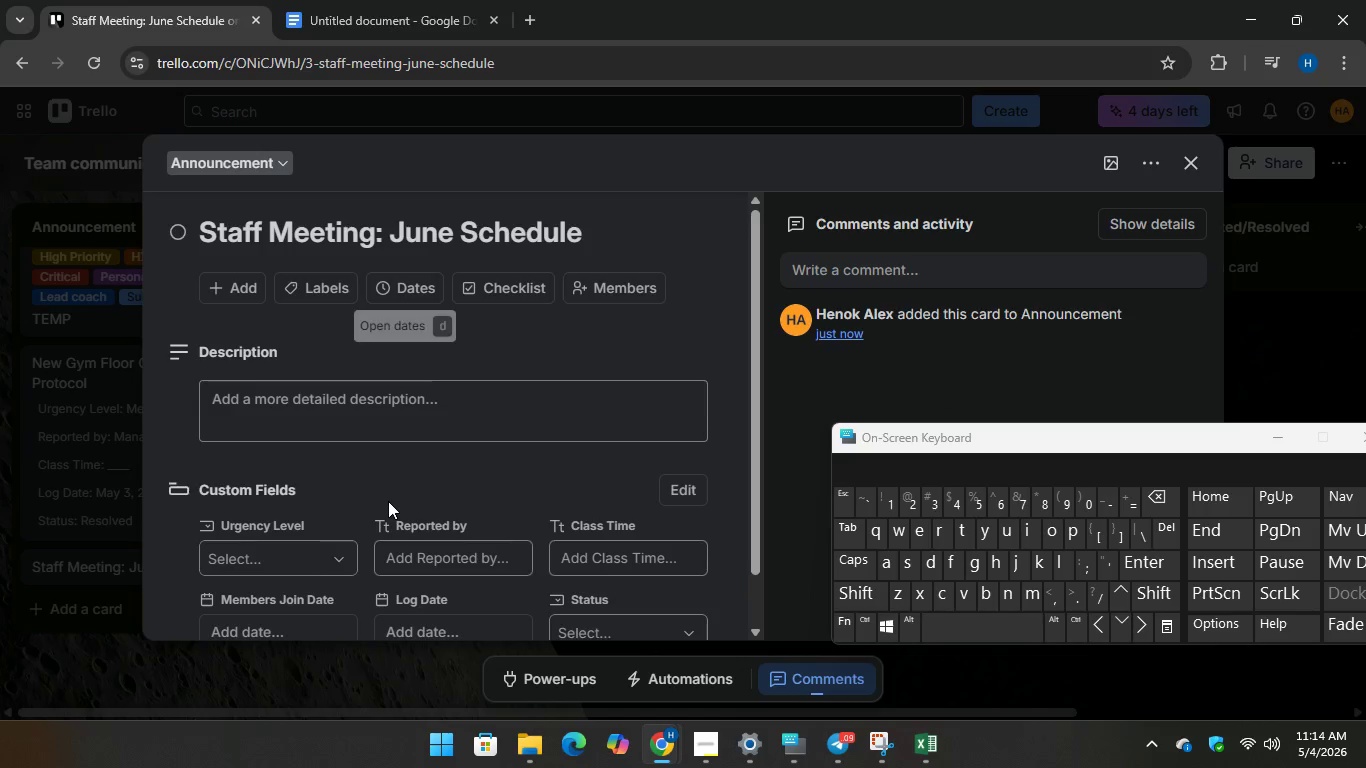 
scroll: coordinate [388, 499], scroll_direction: down, amount: 2.0
 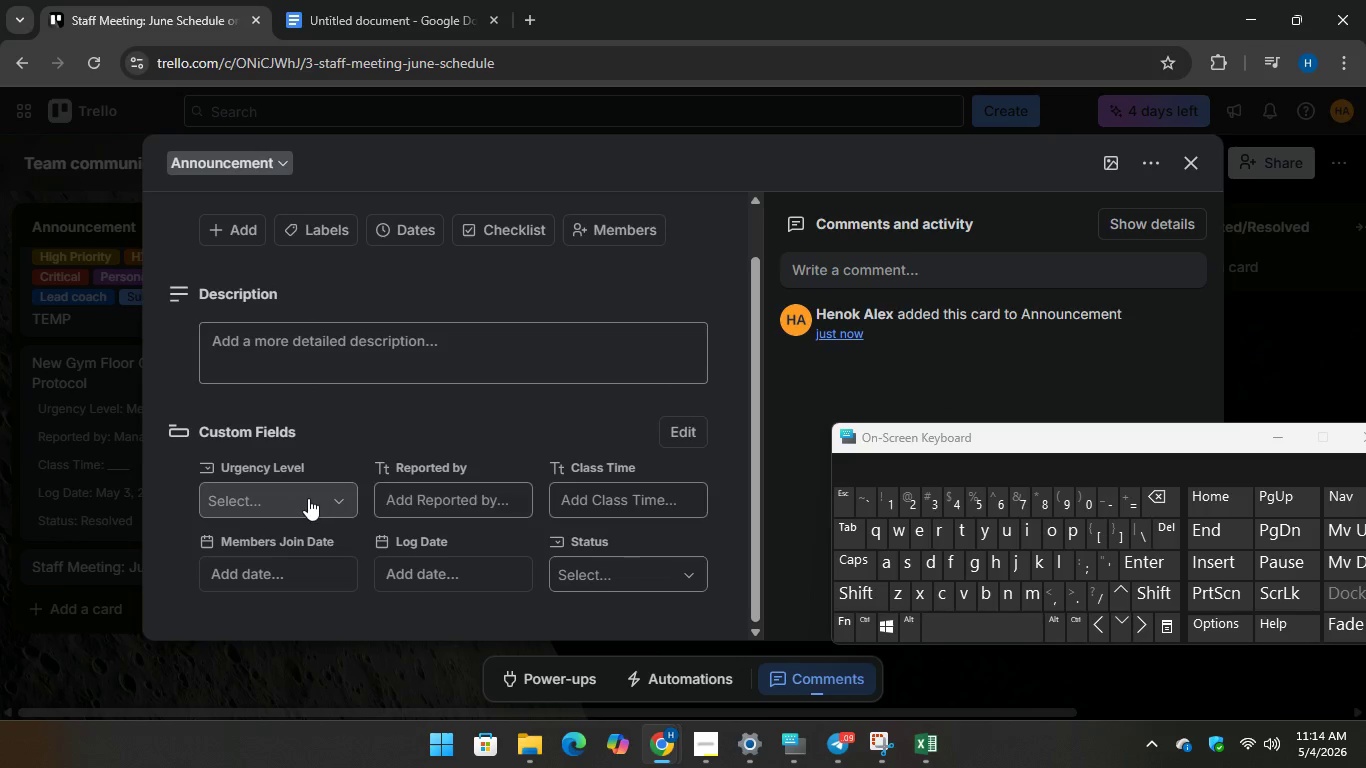 
left_click([308, 499])
 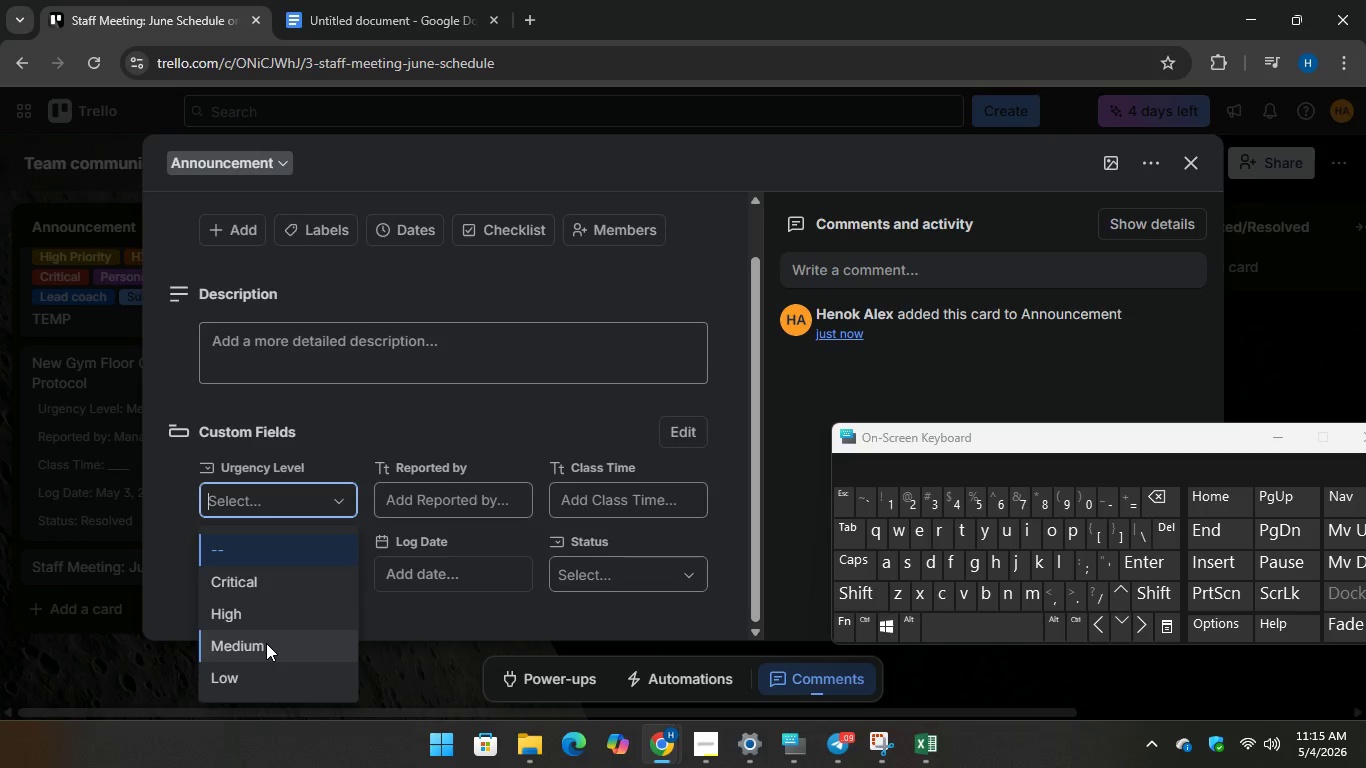 
left_click([263, 645])
 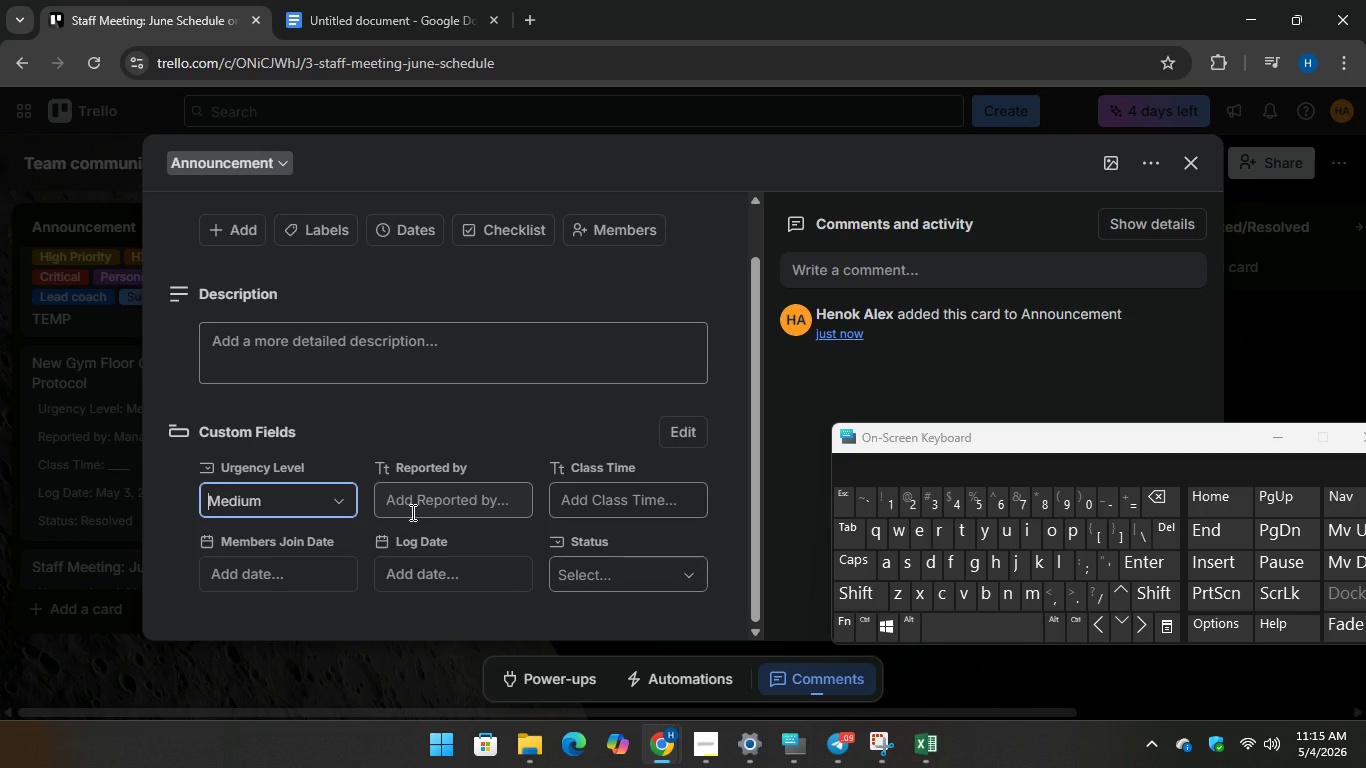 
left_click([411, 509])
 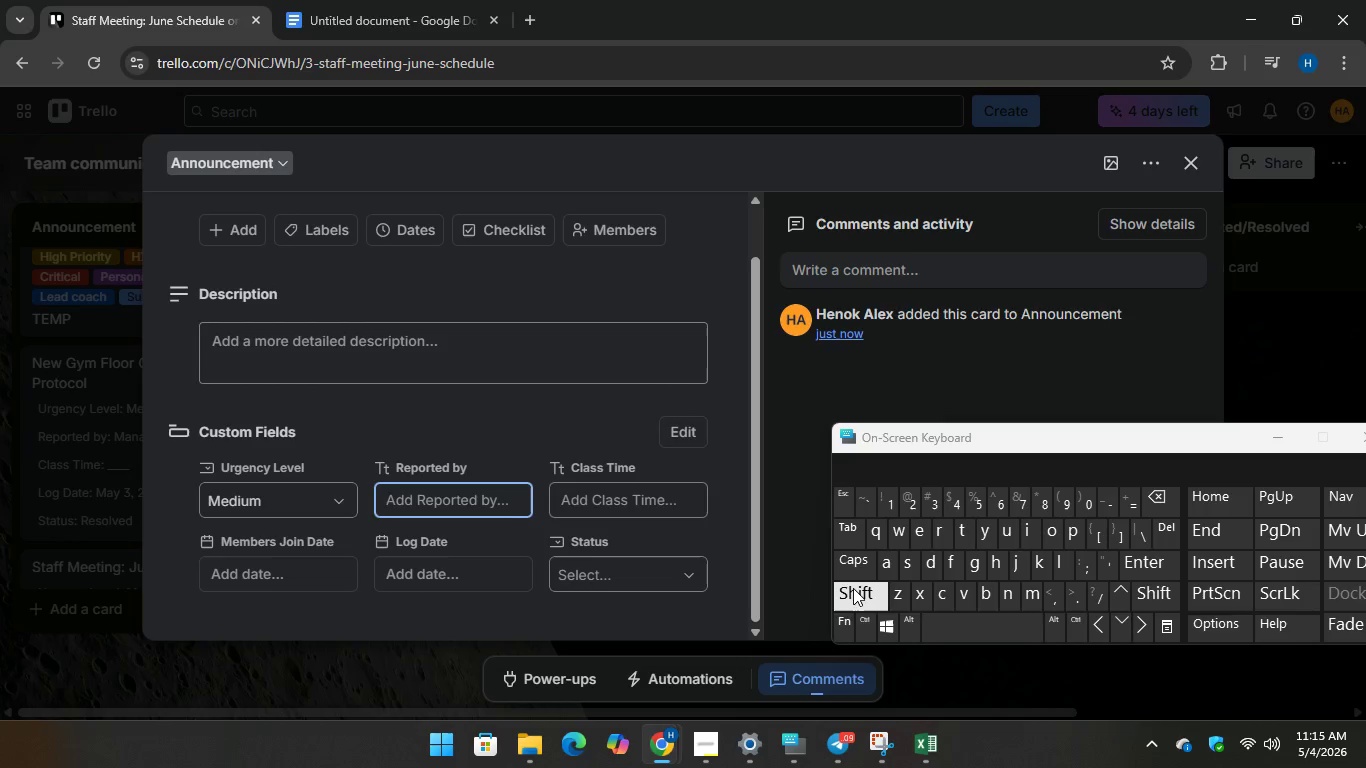 
type(Dave)
 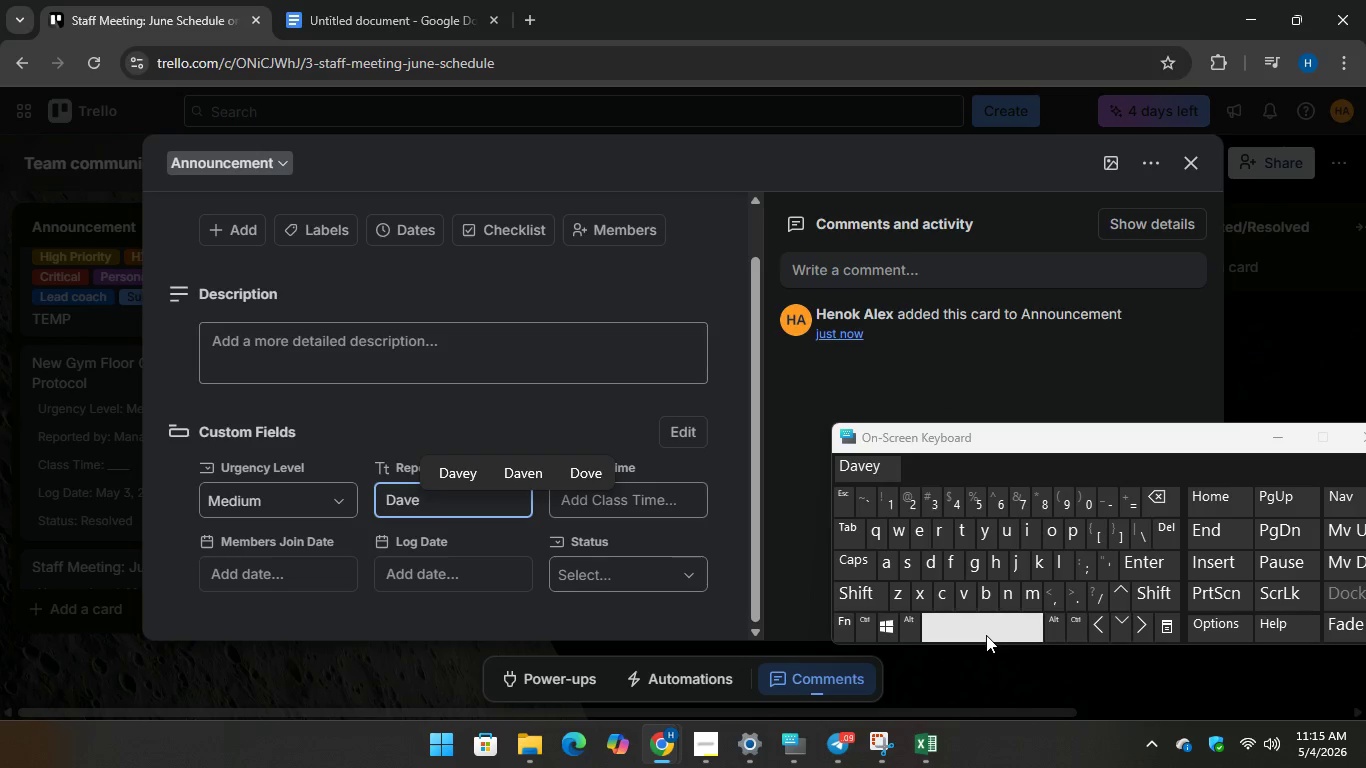 
key(Space)
 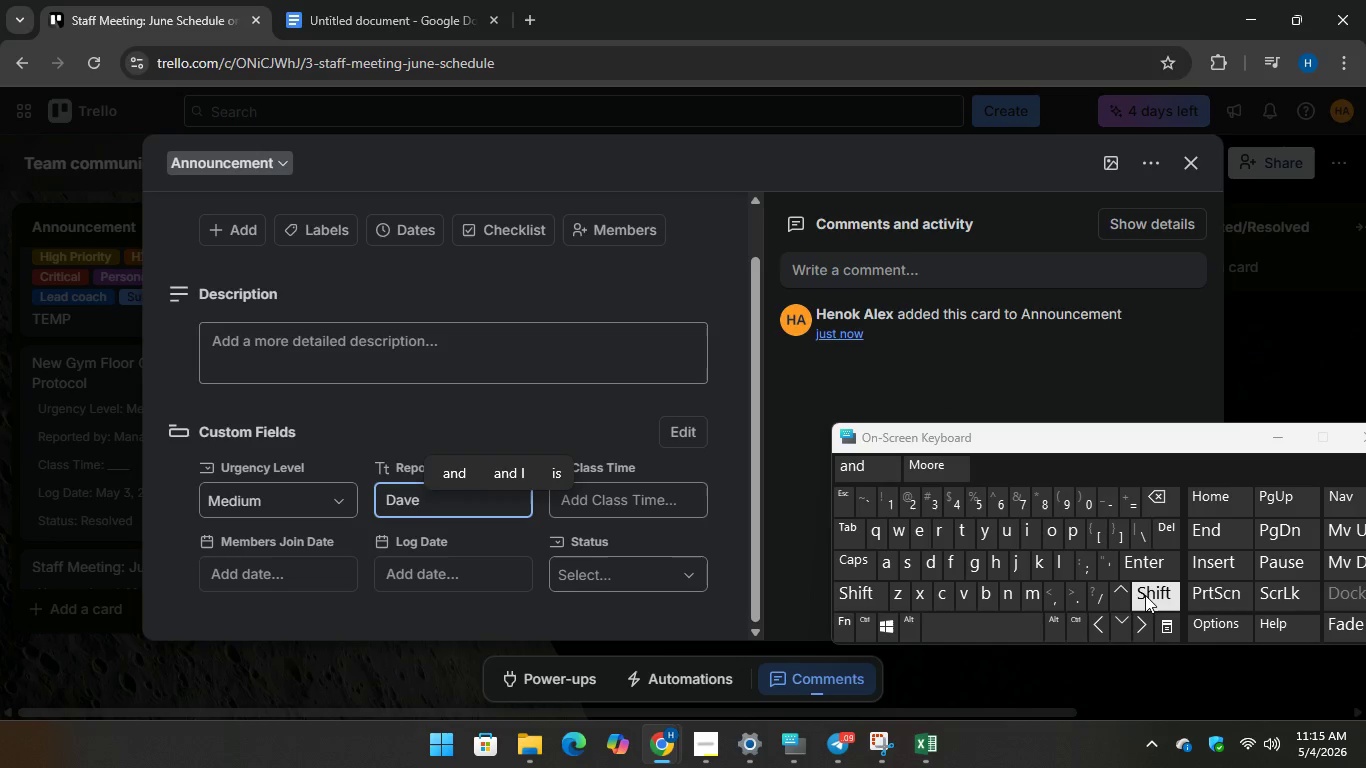 
type((Lead coach))
 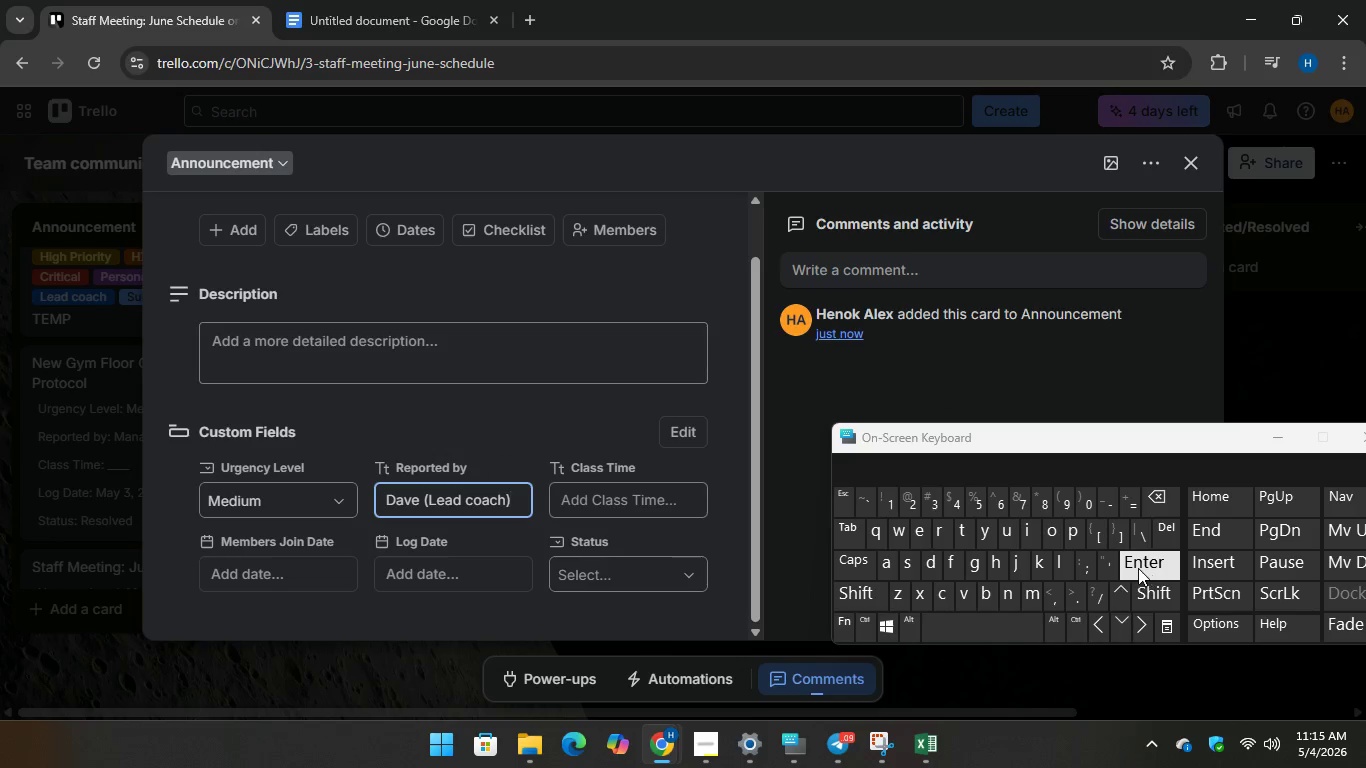 
left_click([386, 0])
 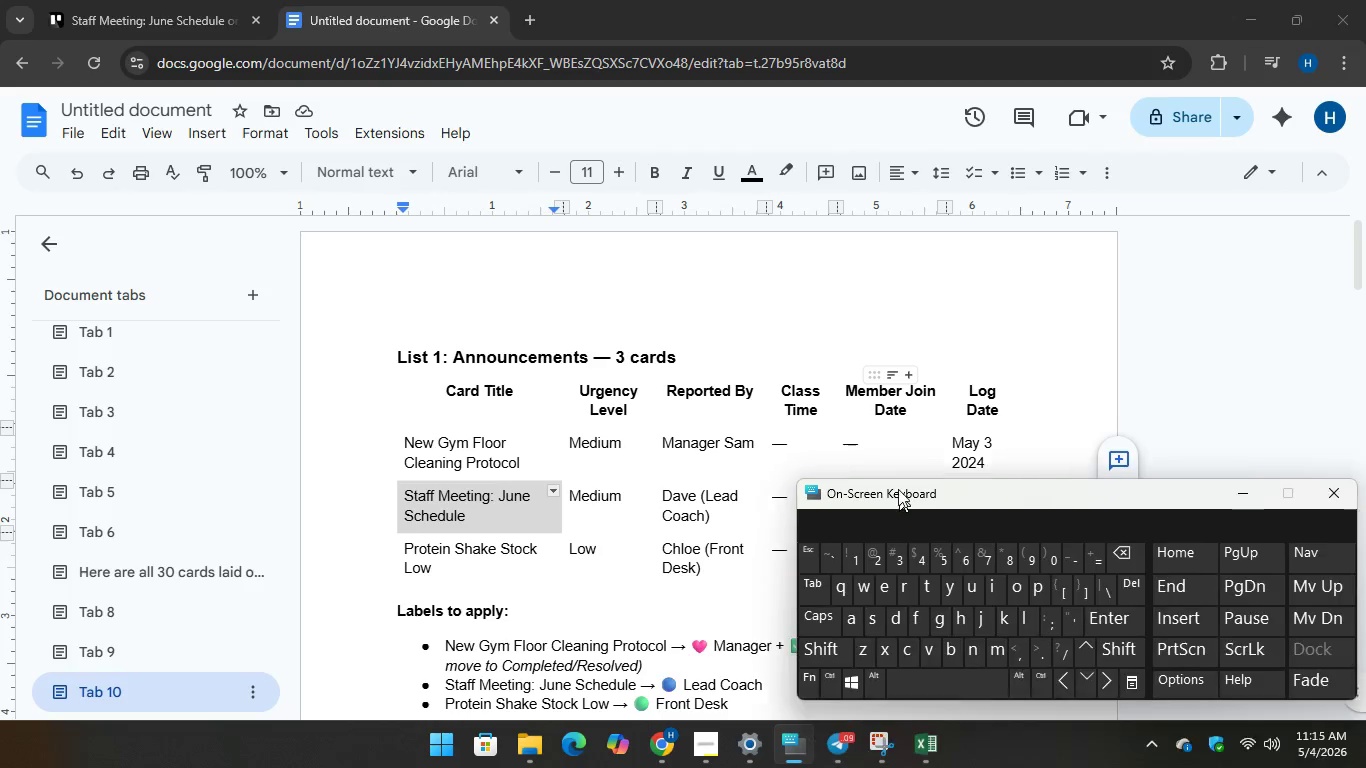 
left_click([105, 0])
 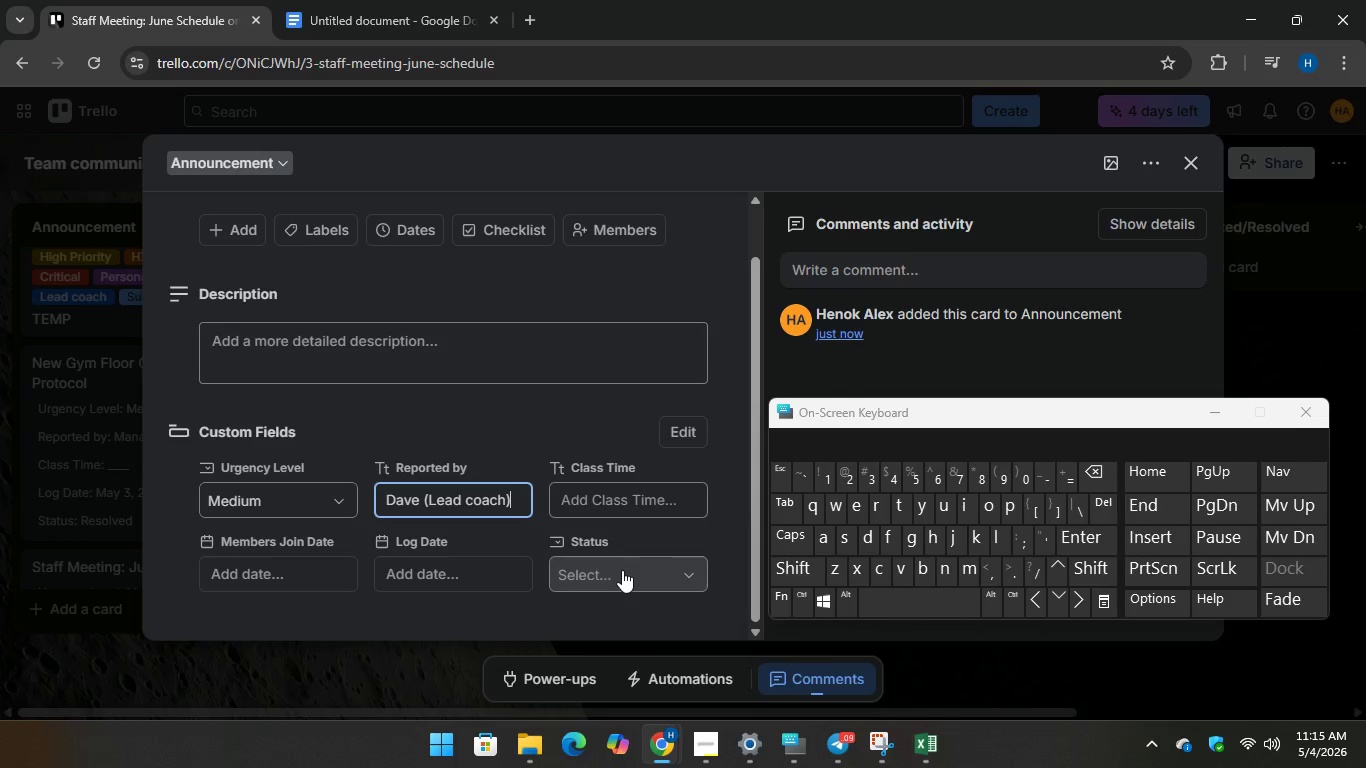 
left_click([497, 564])
 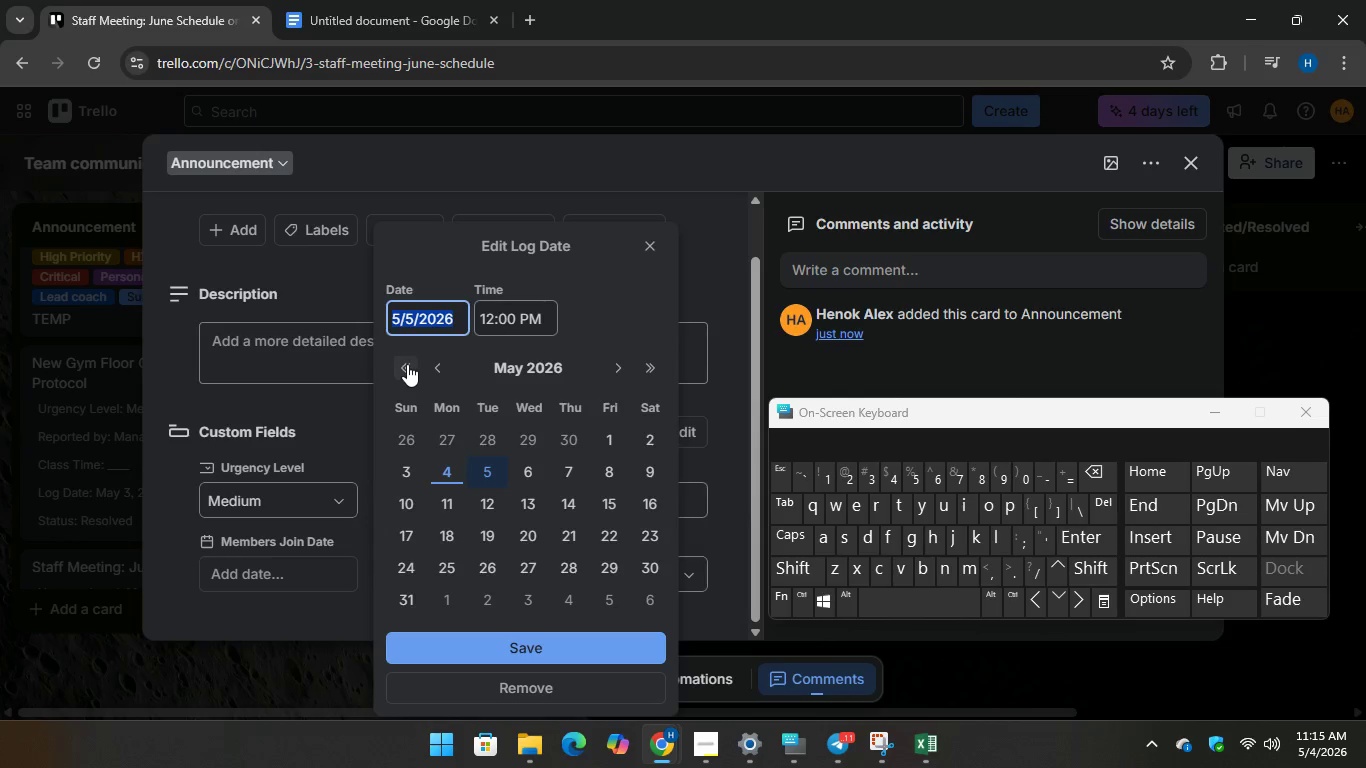 
double_click([407, 364])
 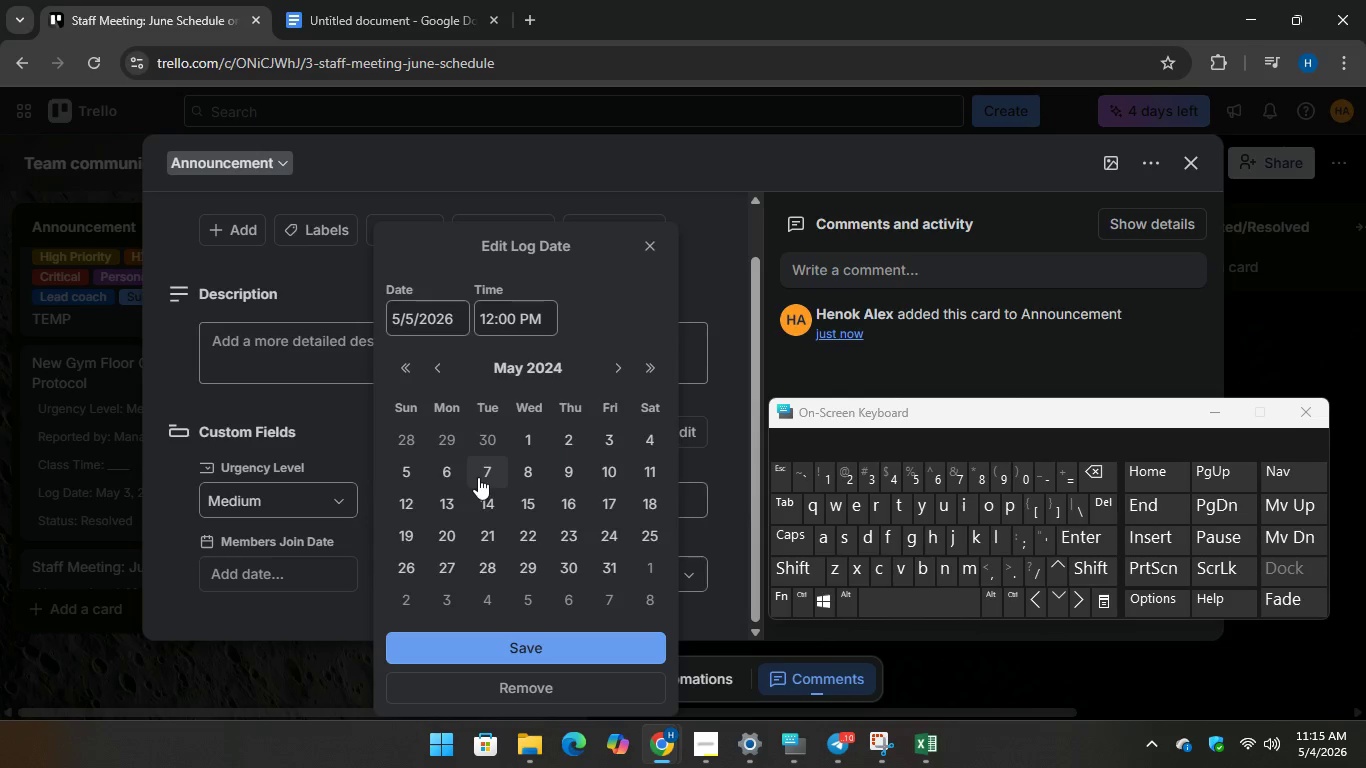 
left_click([478, 473])
 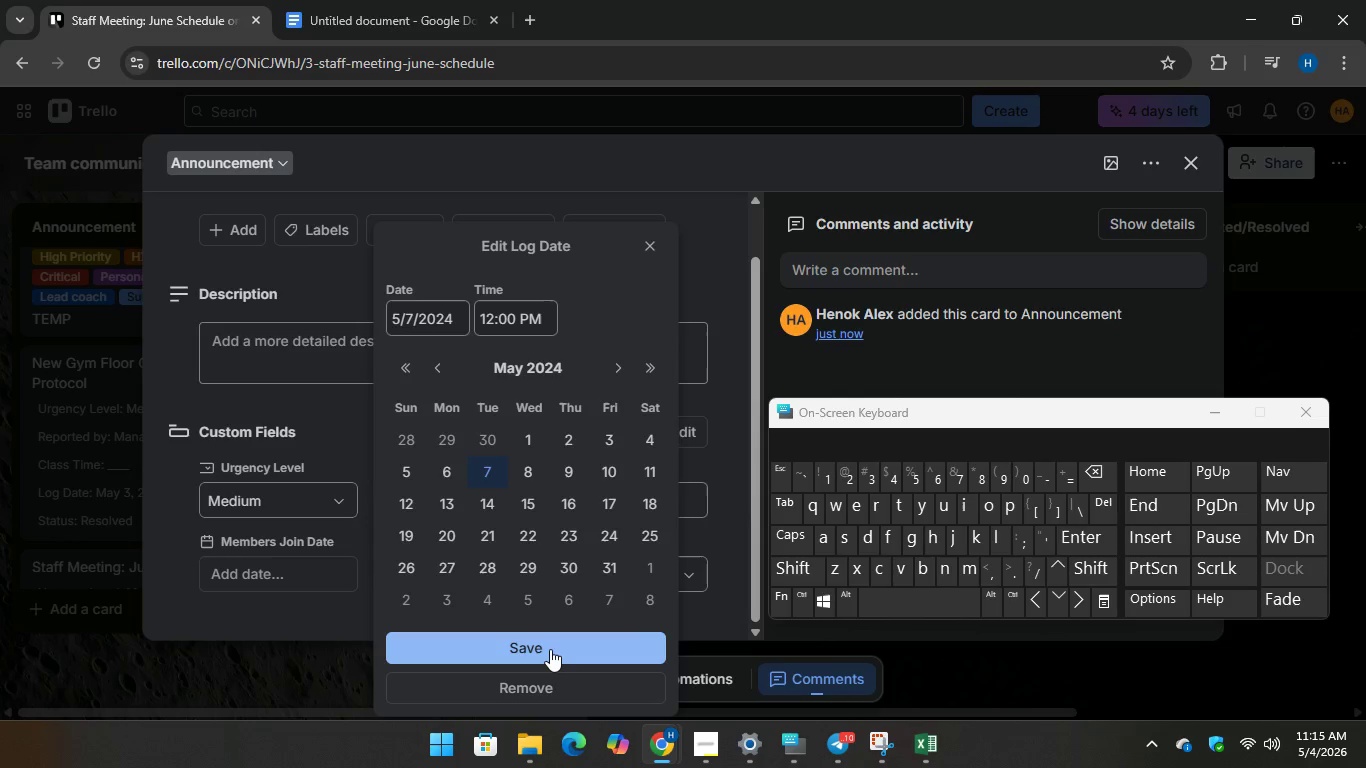 
left_click([550, 650])
 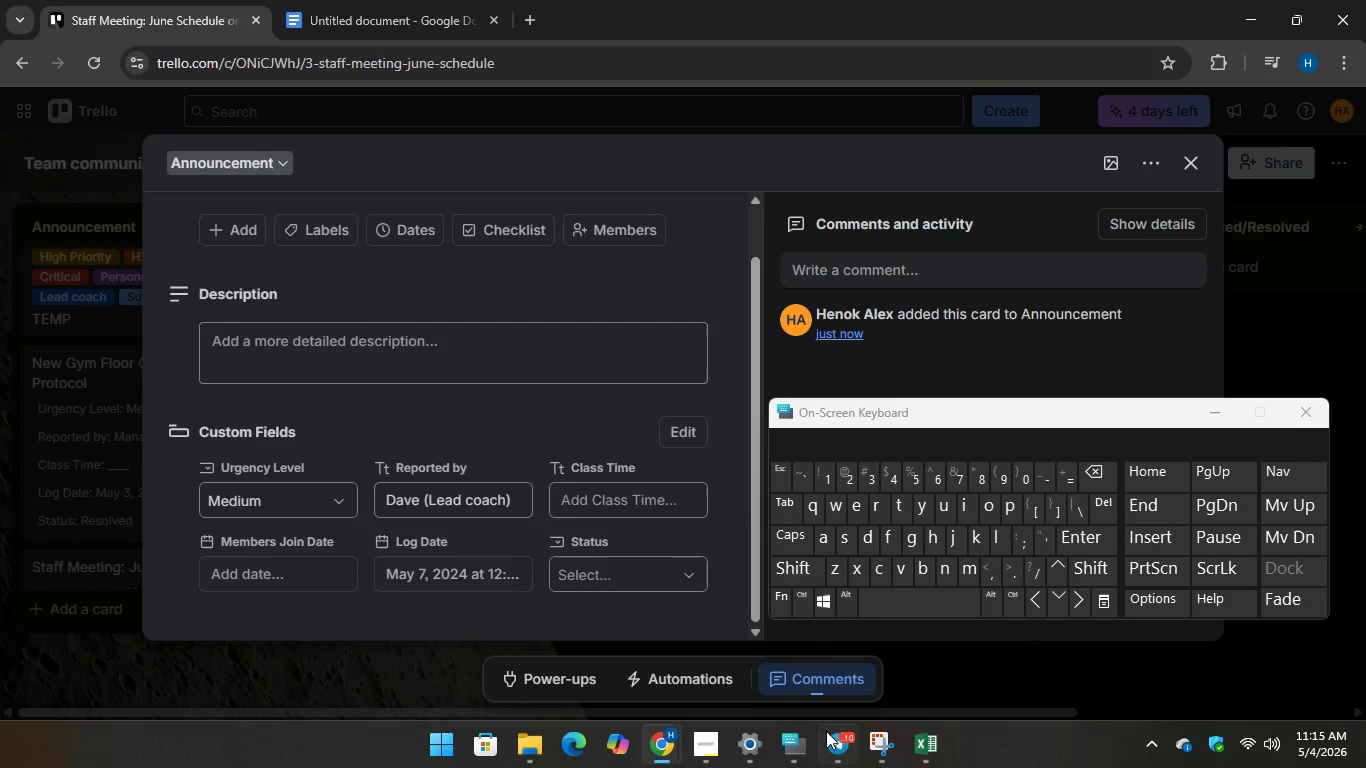 
mouse_move([863, 723])
 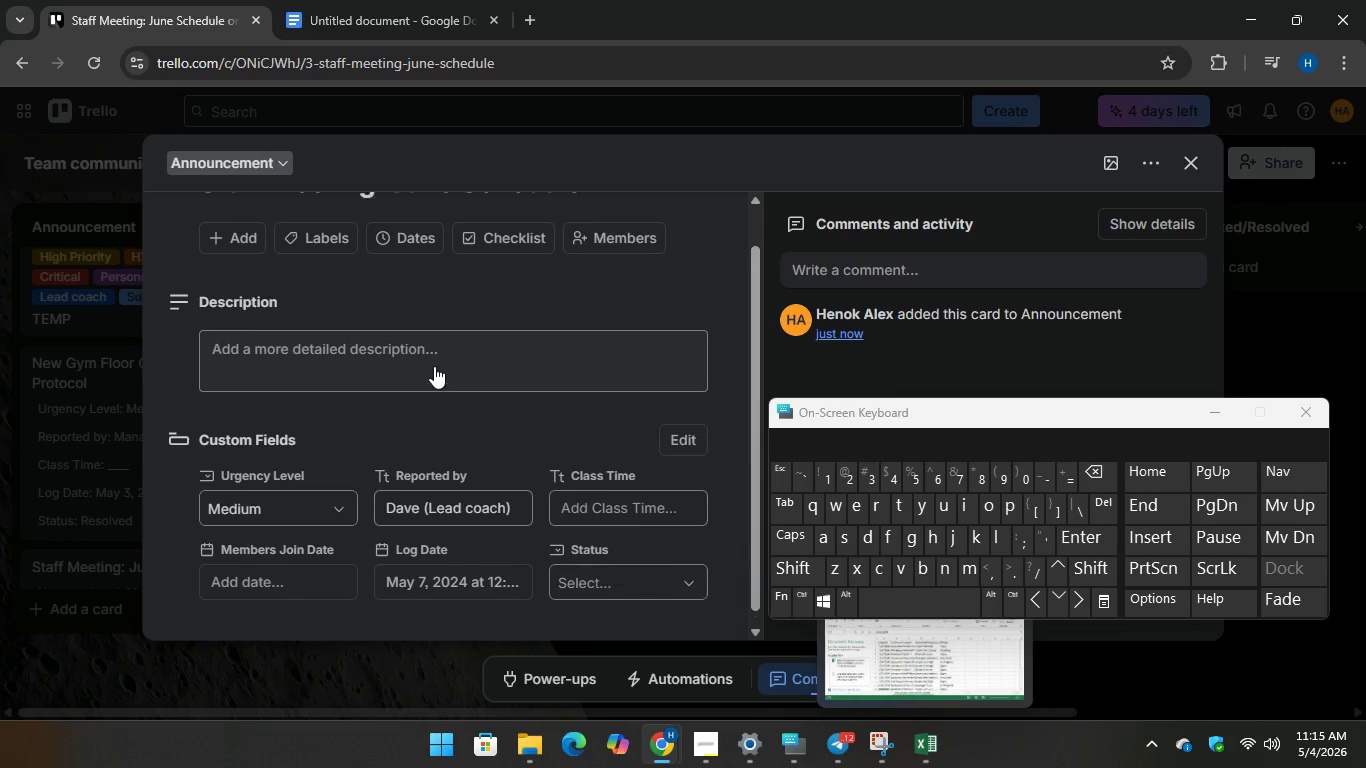 
scroll: coordinate [434, 366], scroll_direction: up, amount: 4.0
 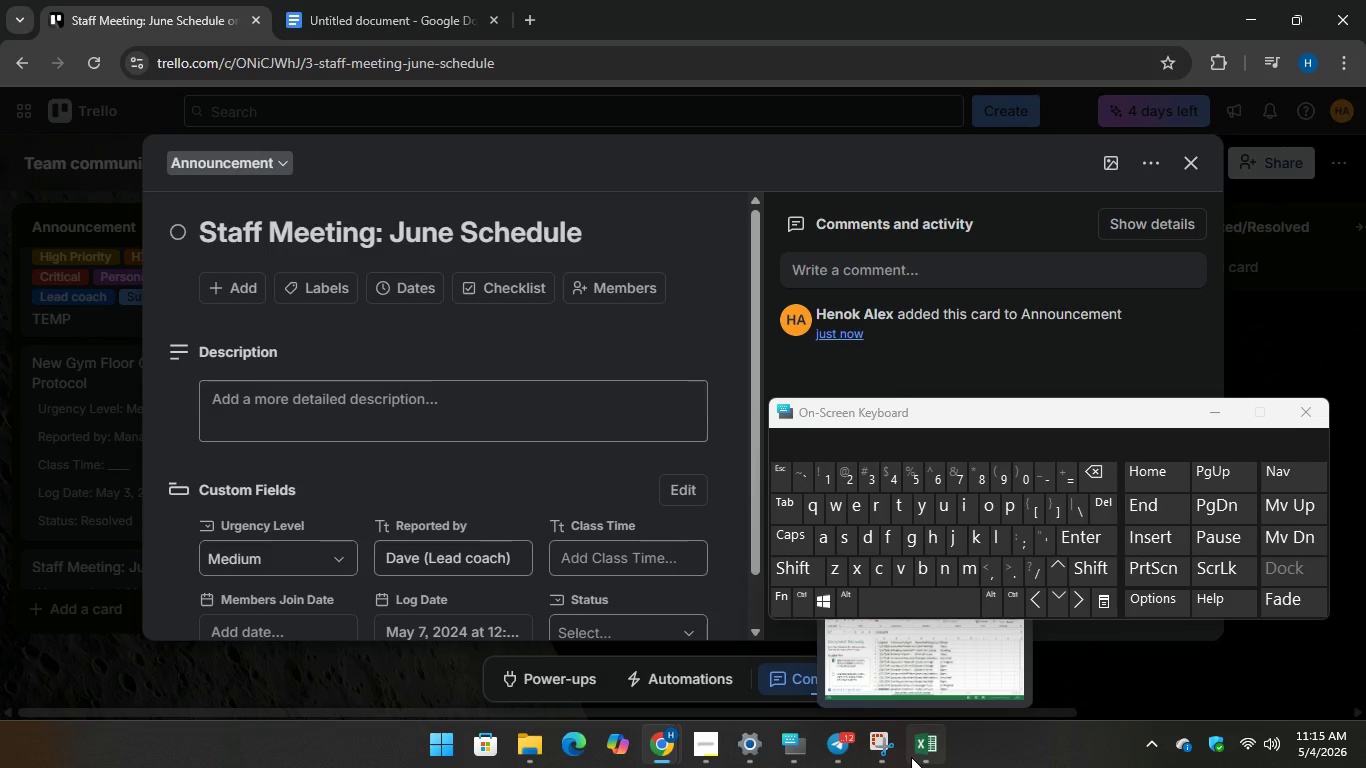 
left_click([913, 755])
 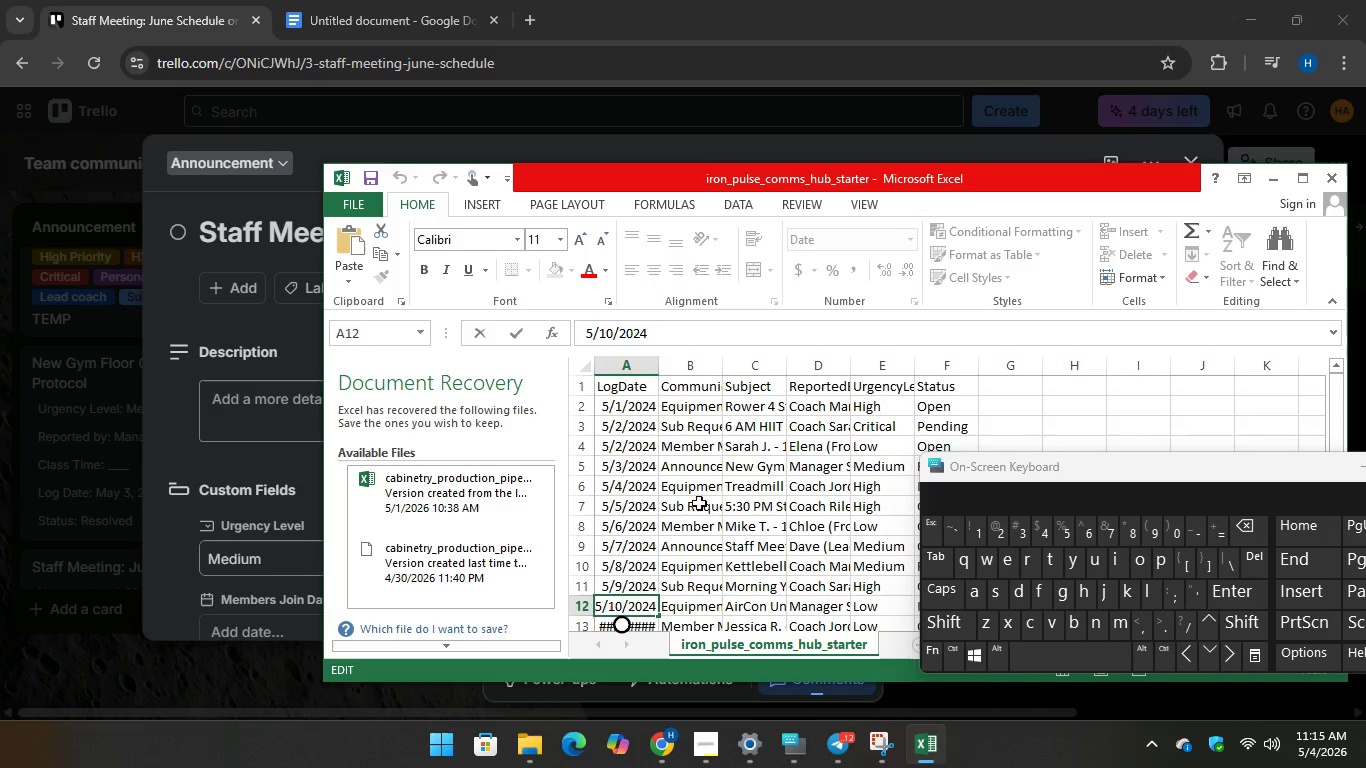 
scroll: coordinate [682, 515], scroll_direction: up, amount: 2.0
 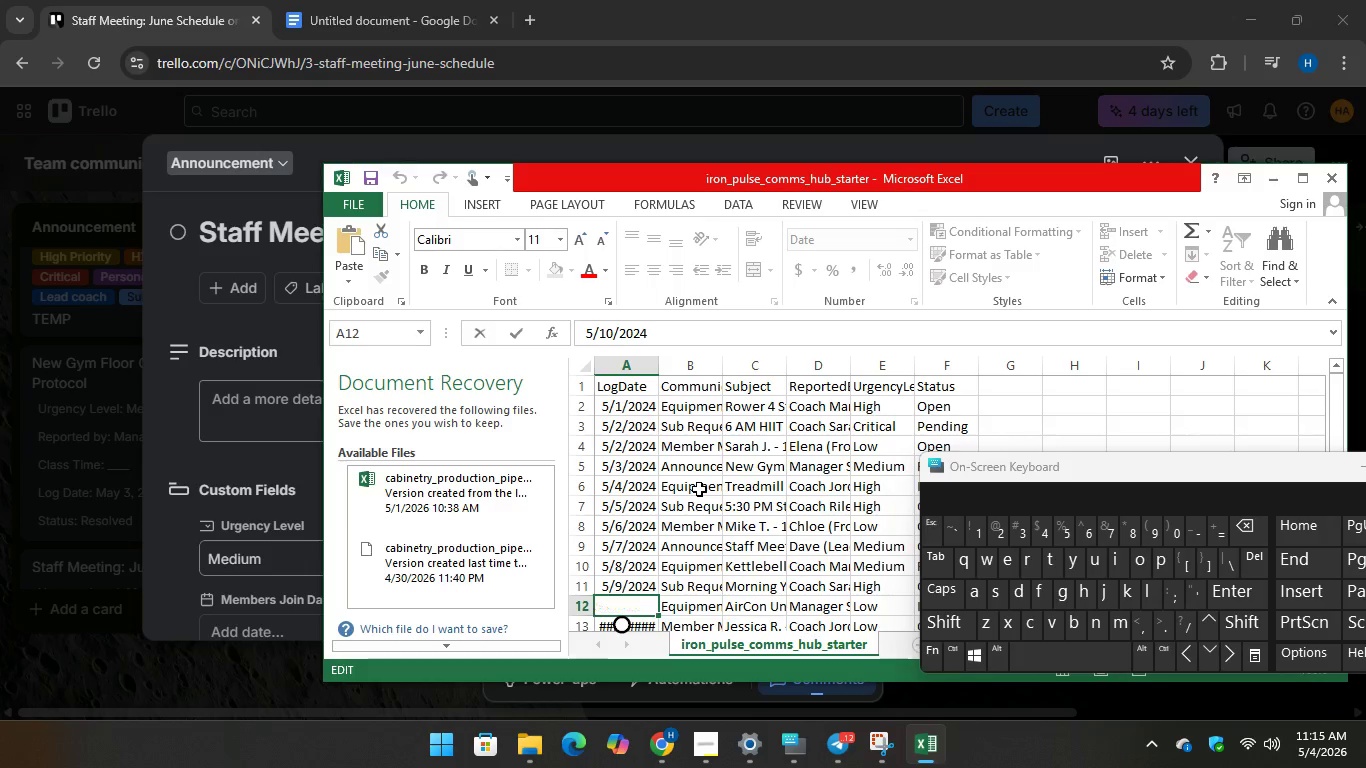 
scroll: coordinate [699, 489], scroll_direction: down, amount: 1.0
 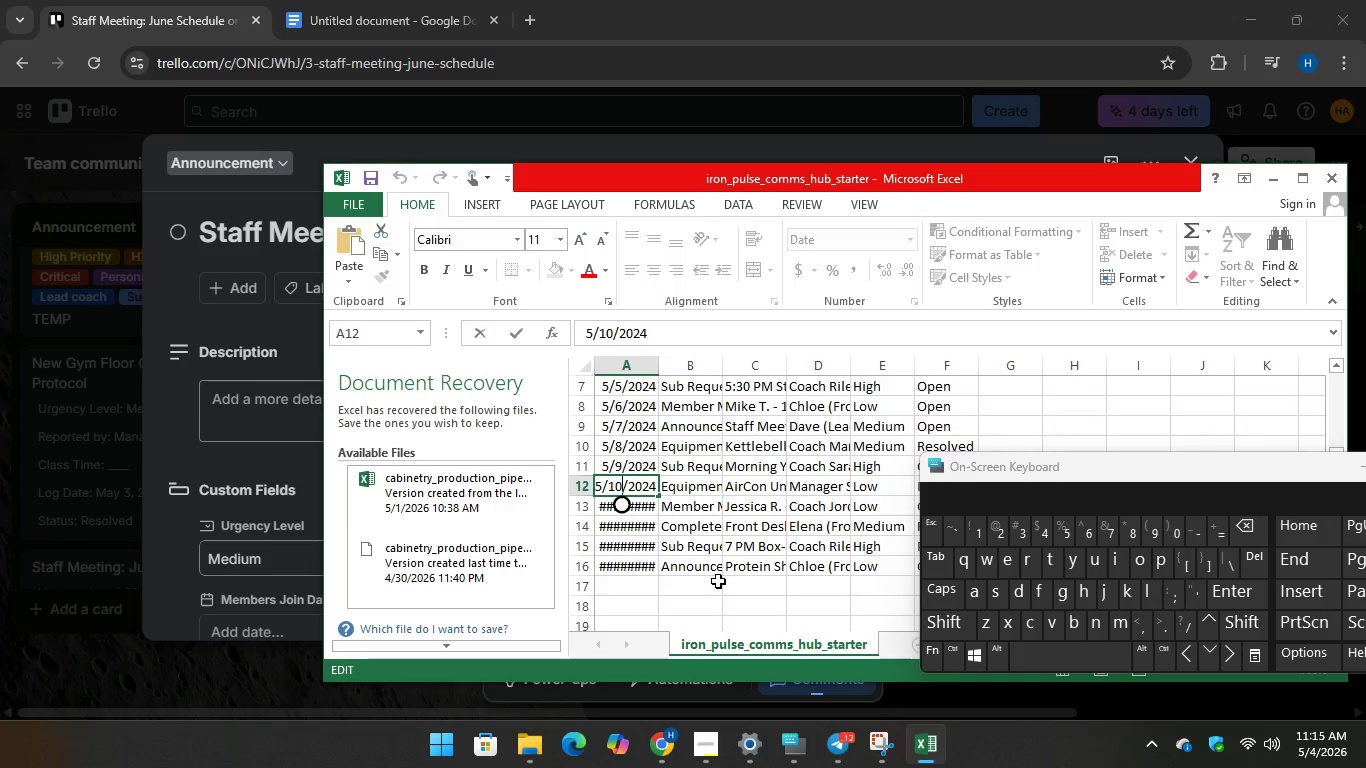 
scroll: coordinate [737, 577], scroll_direction: up, amount: 4.0
 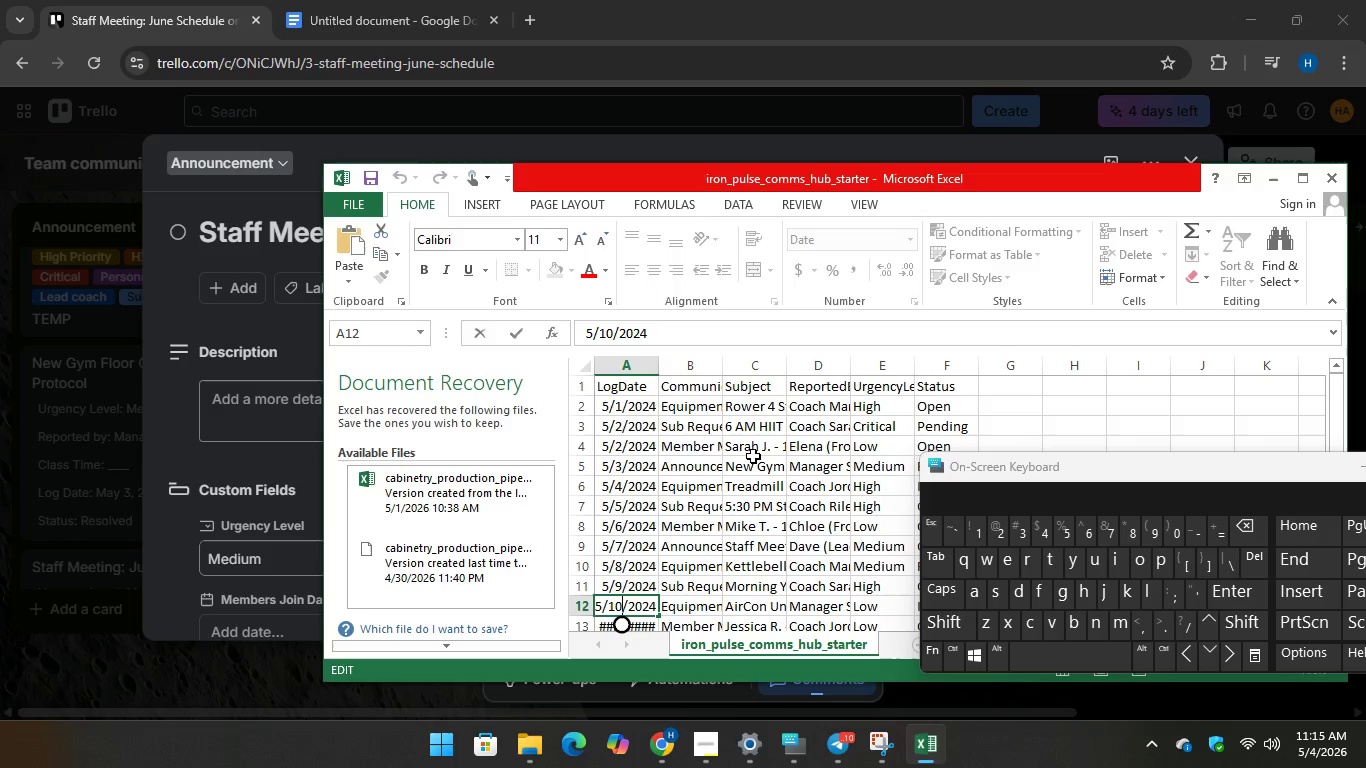 
wait(7.71)
 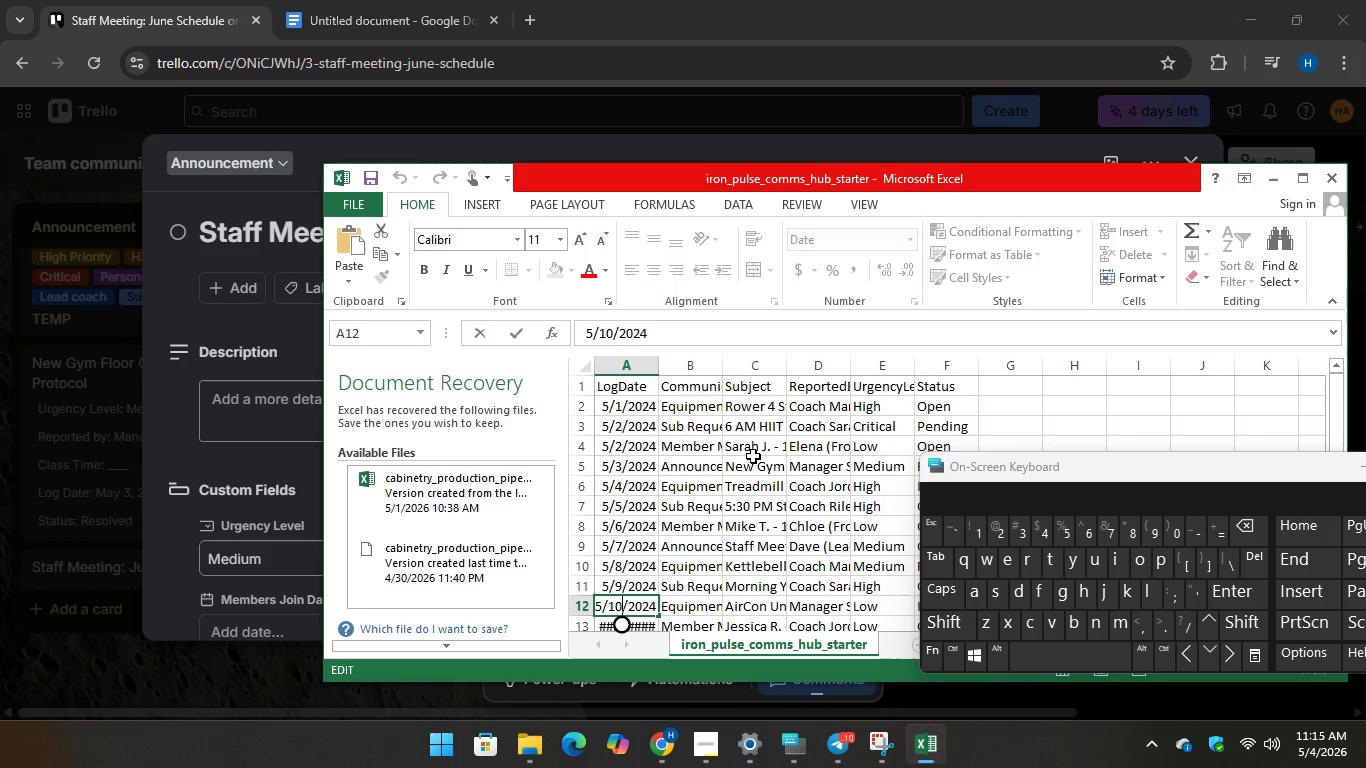 
scroll: coordinate [825, 549], scroll_direction: down, amount: 2.0
 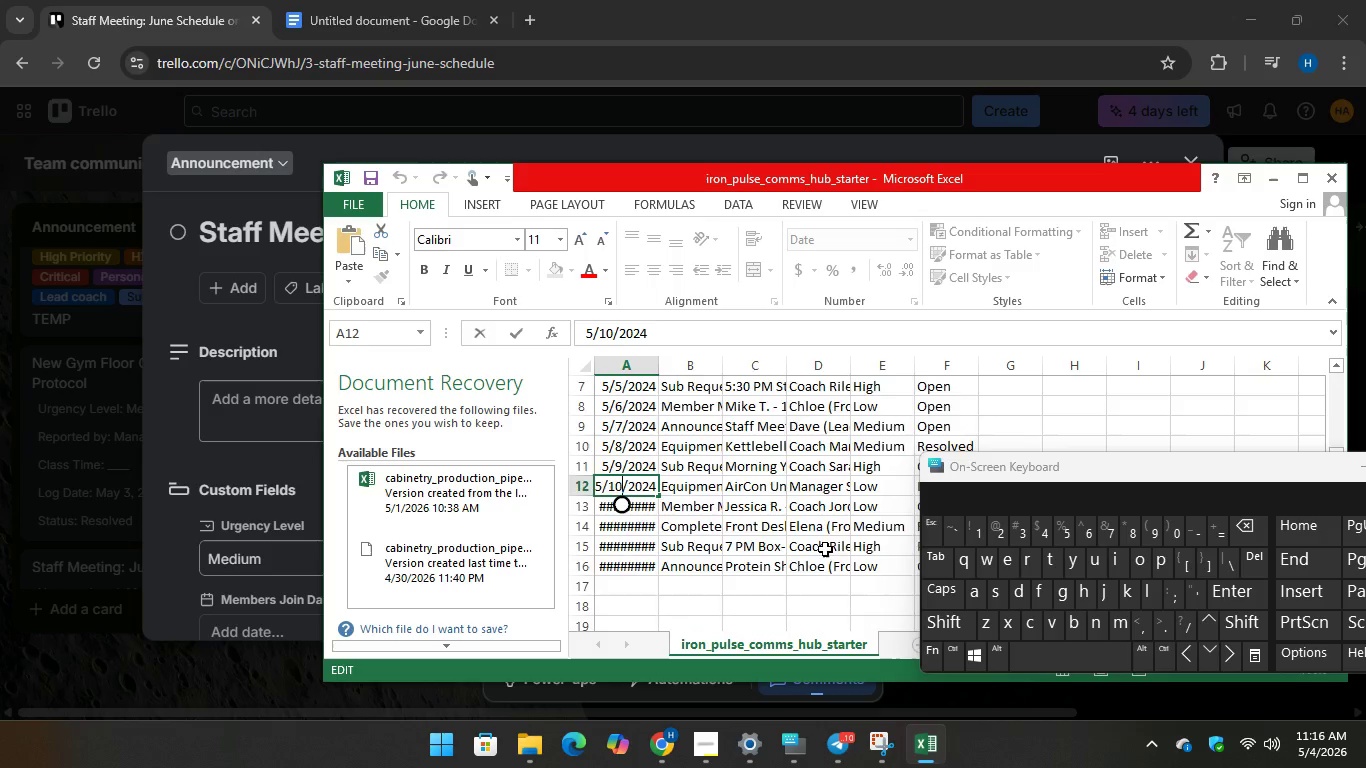 
scroll: coordinate [825, 549], scroll_direction: up, amount: 1.0
 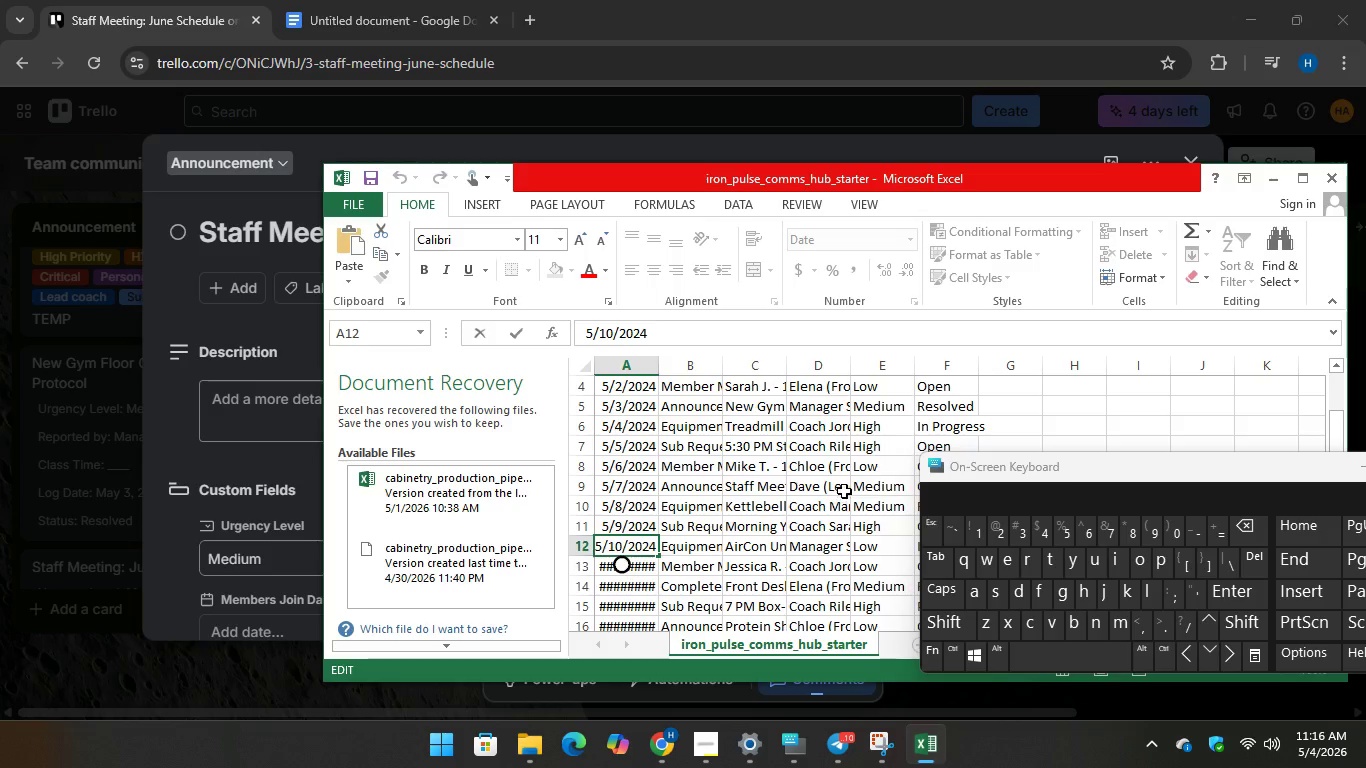 
left_click([844, 490])
 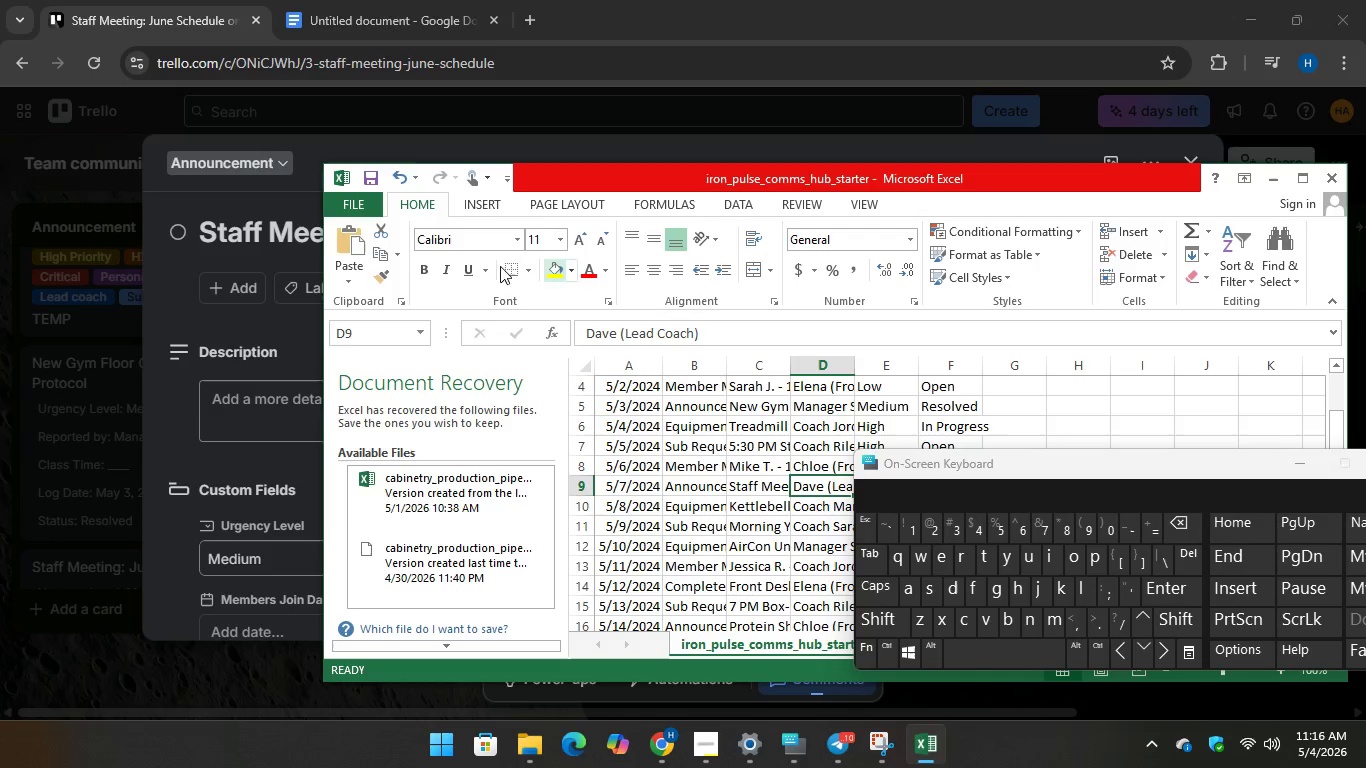 
left_click([298, 211])
 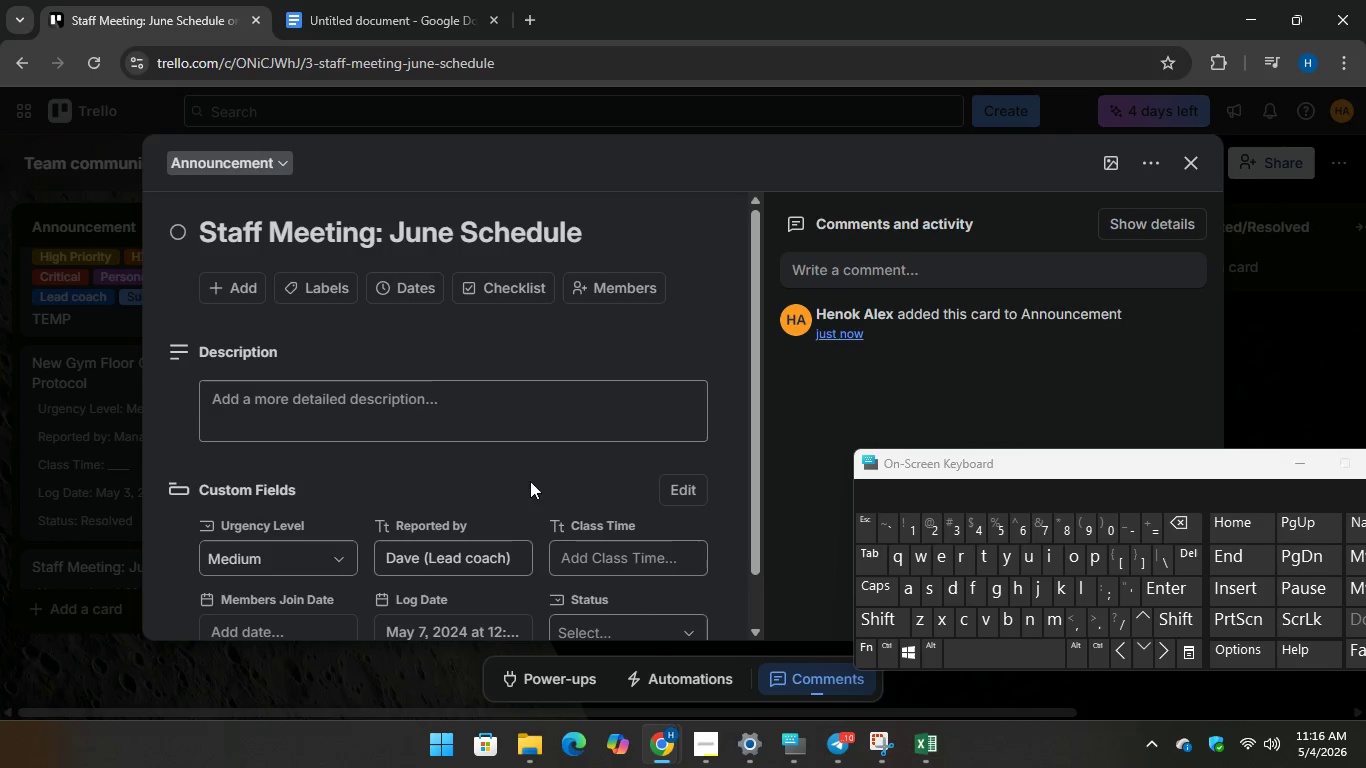 
left_click([639, 563])
 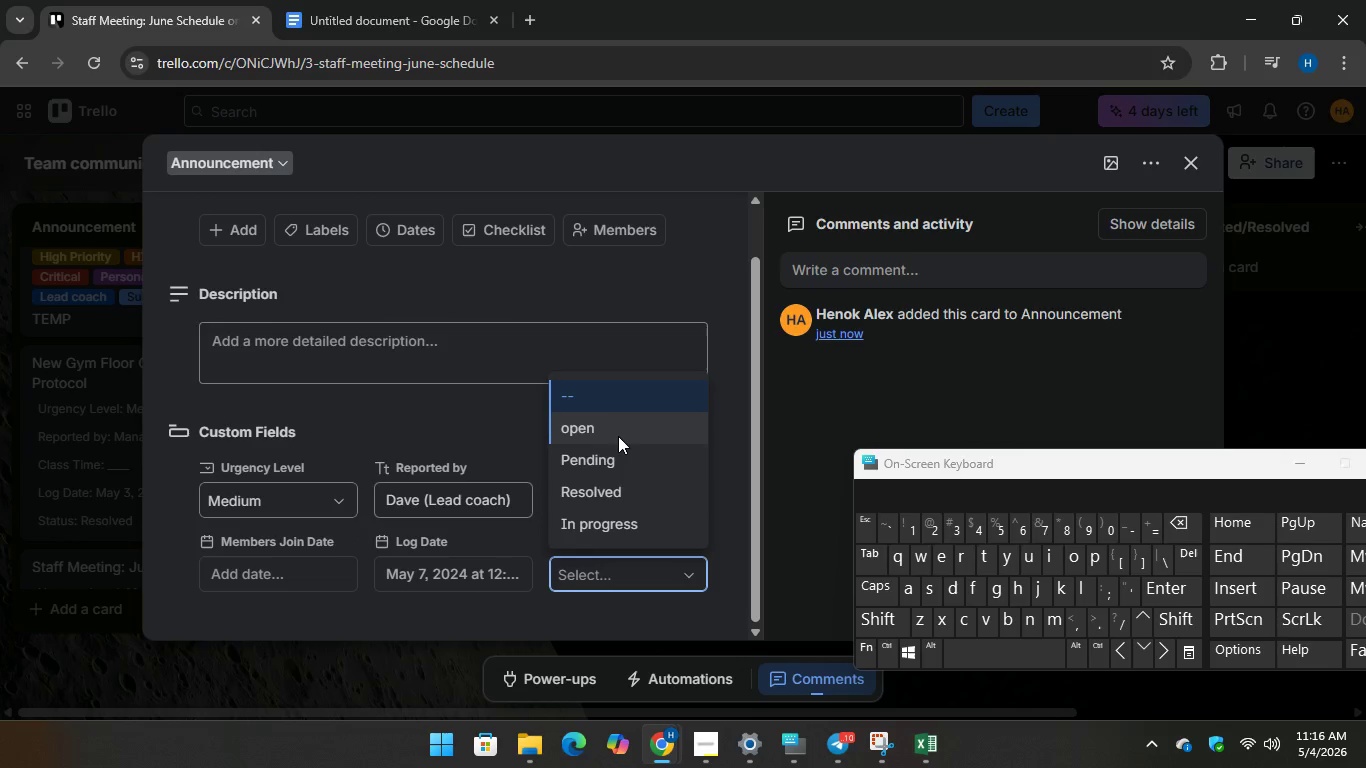 
scroll: coordinate [656, 551], scroll_direction: down, amount: 1.0
 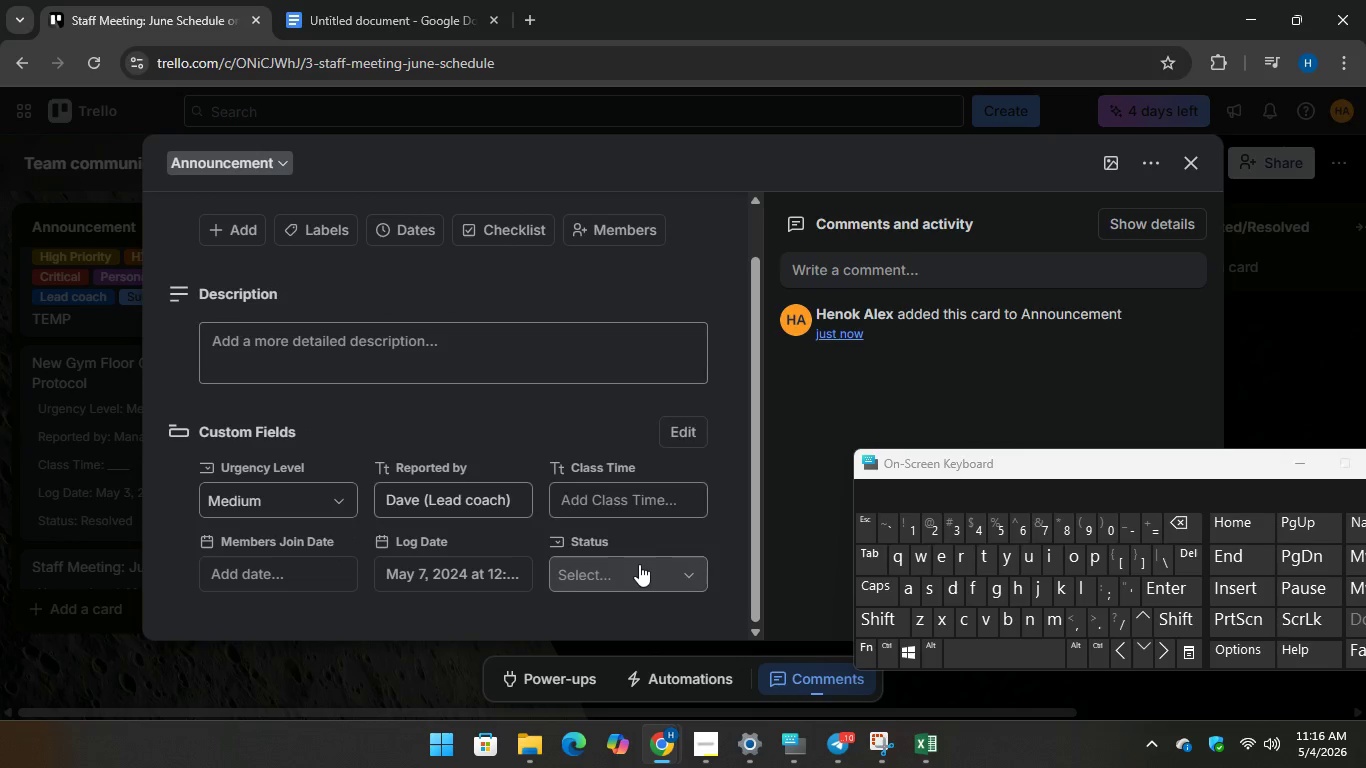 
left_click([618, 436])
 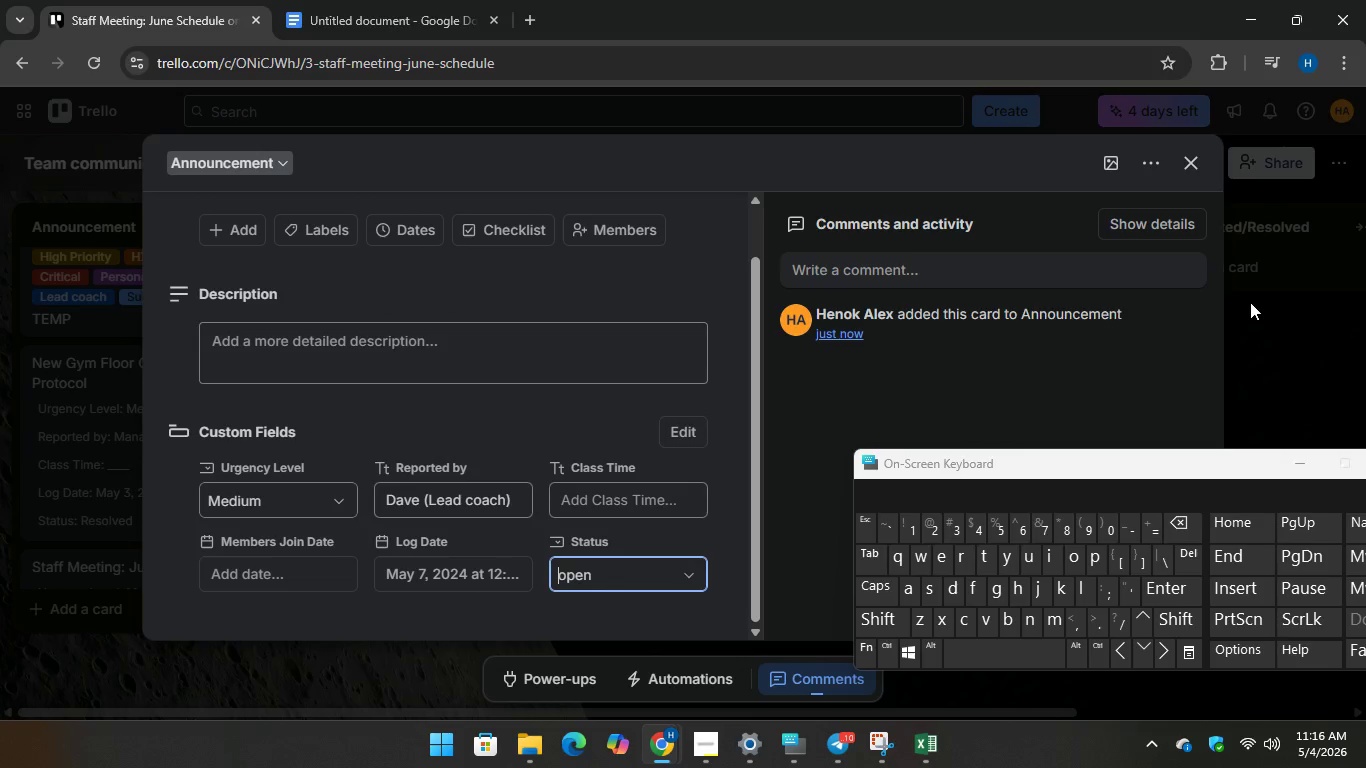 
left_click([1252, 301])
 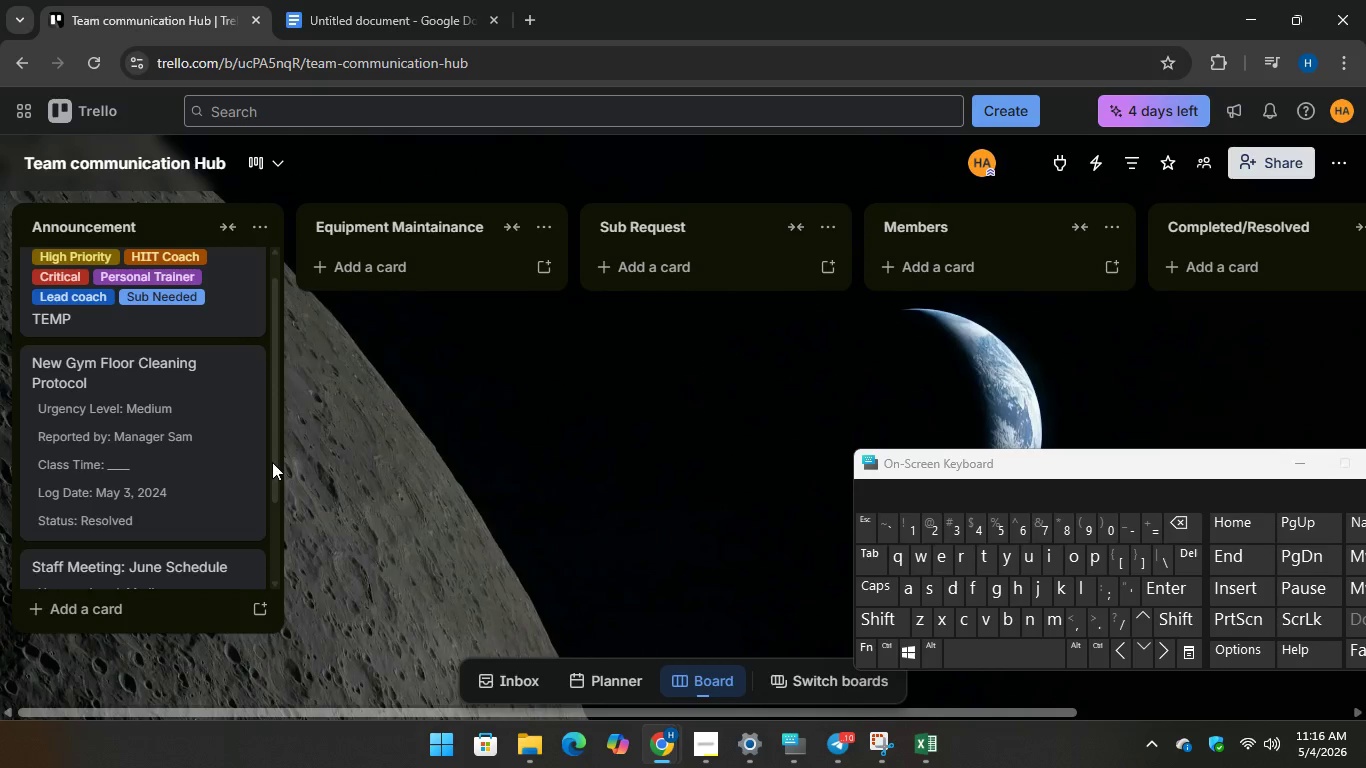 
scroll: coordinate [248, 462], scroll_direction: down, amount: 6.0
 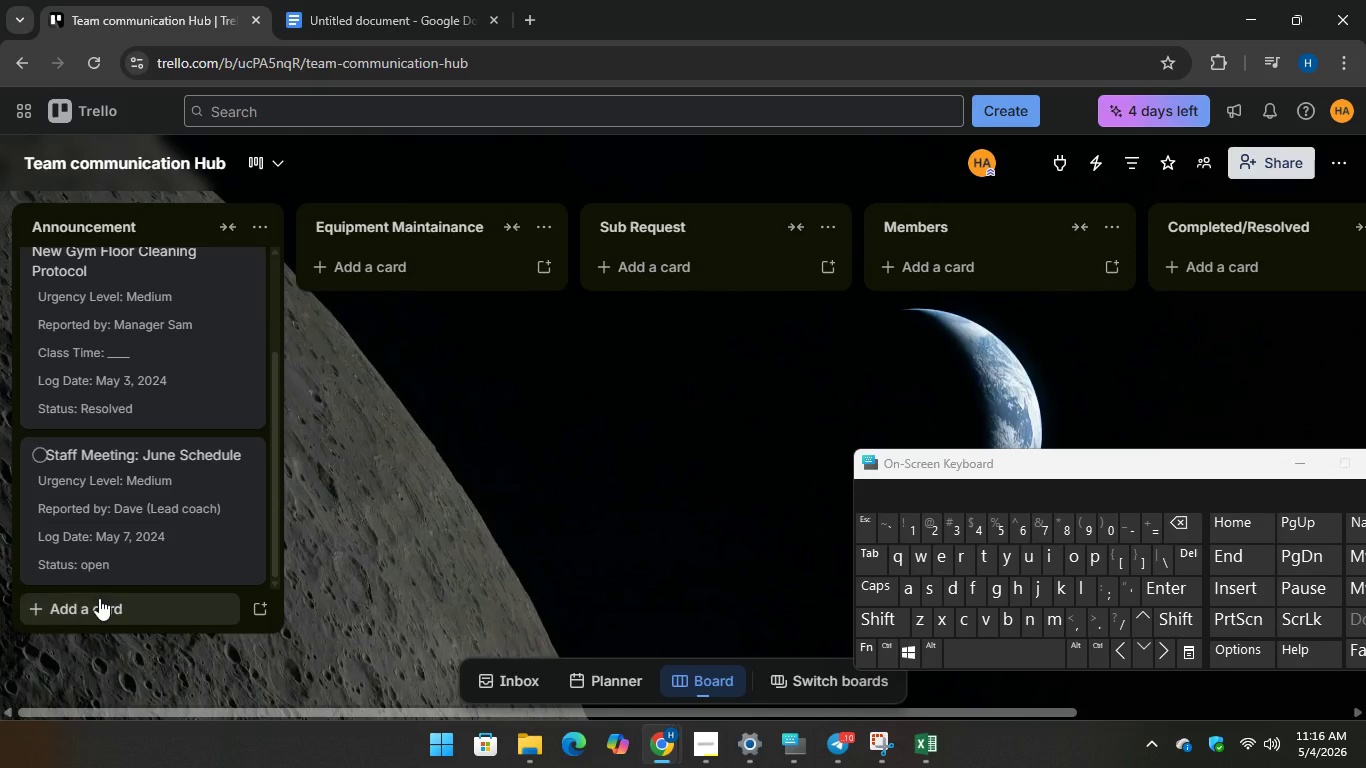 
left_click([99, 598])
 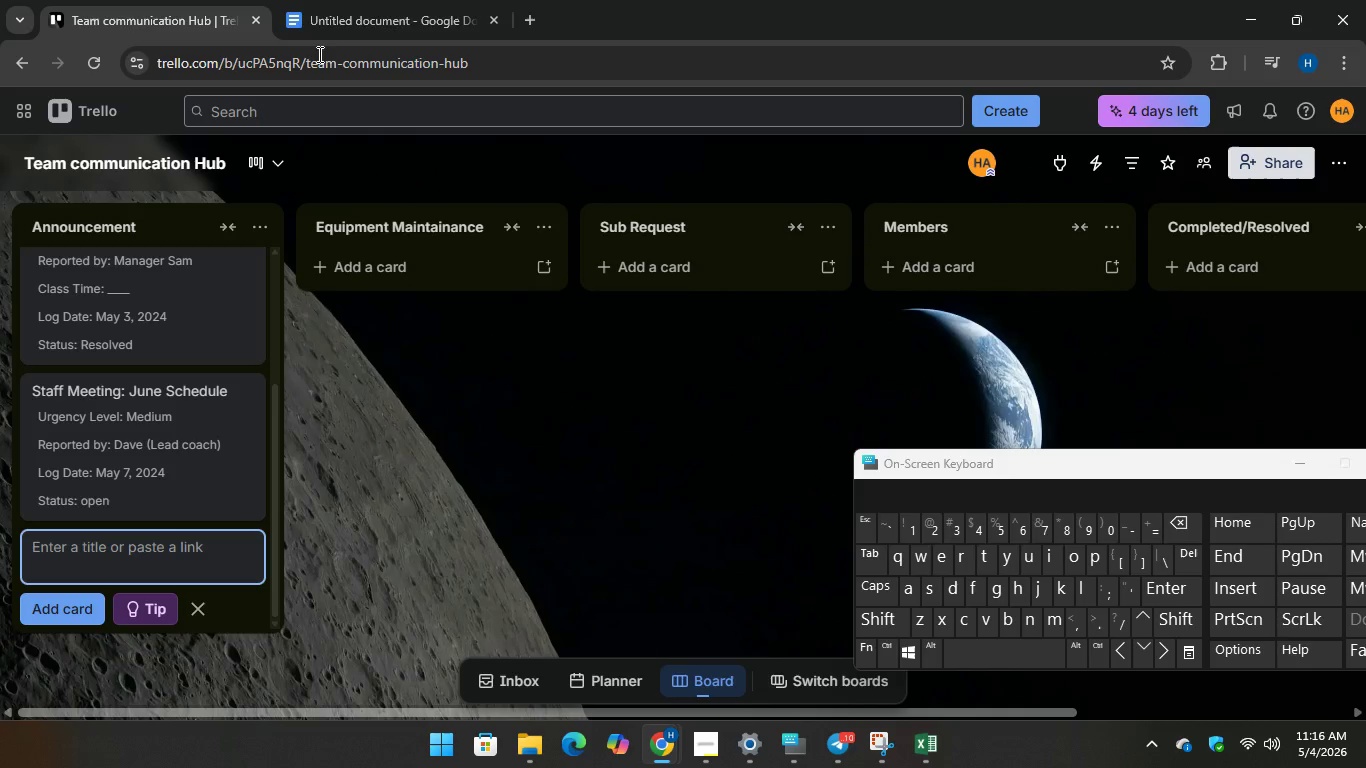 
left_click([330, 14])
 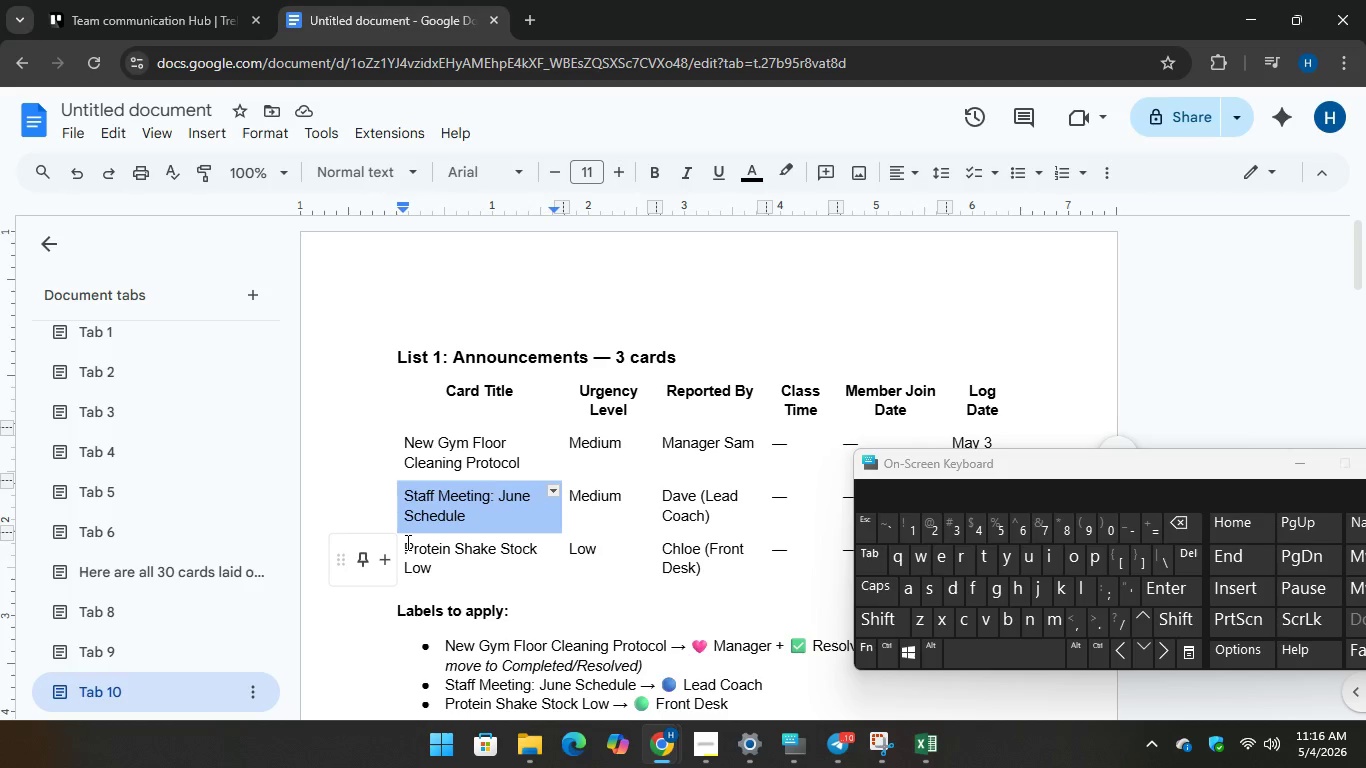 
left_click_drag(start_coordinate=[406, 542], to_coordinate=[442, 571])
 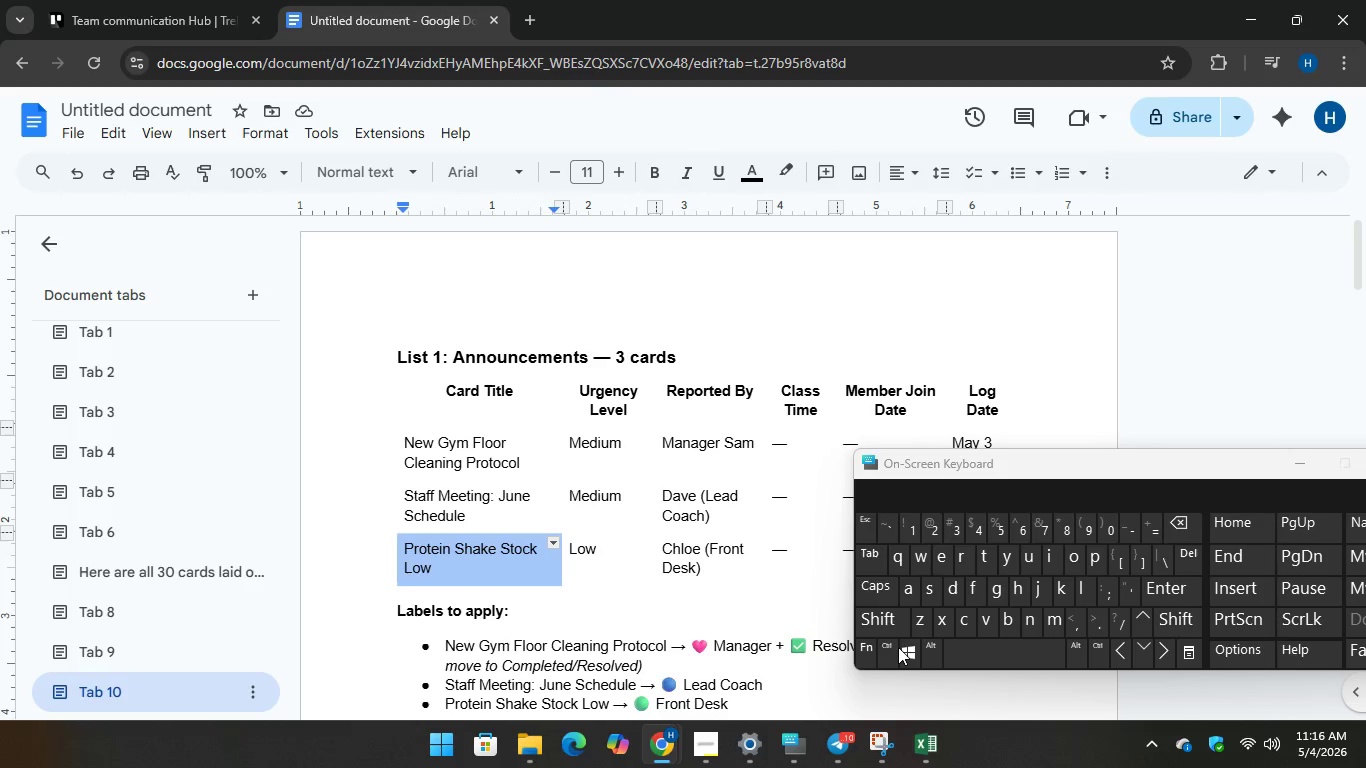 
key(Control+C)
 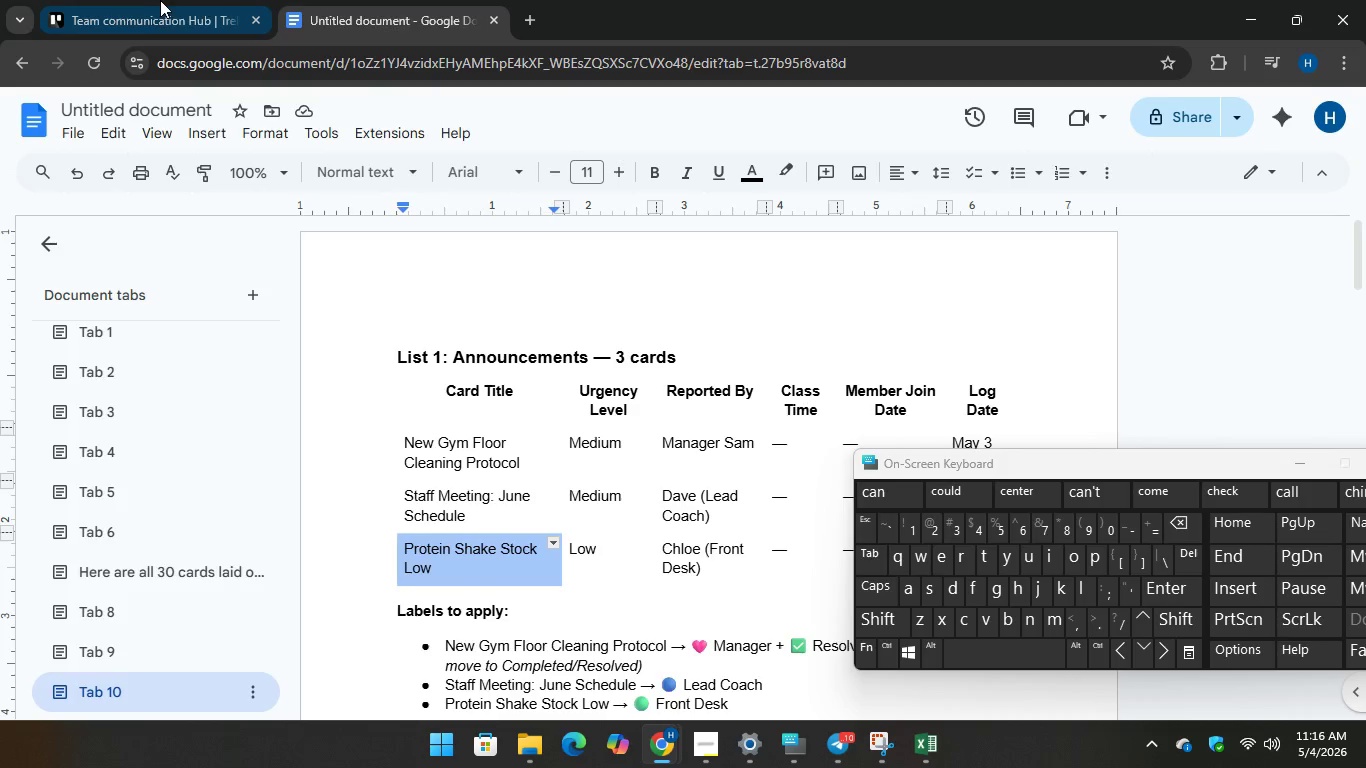 
left_click([153, 0])
 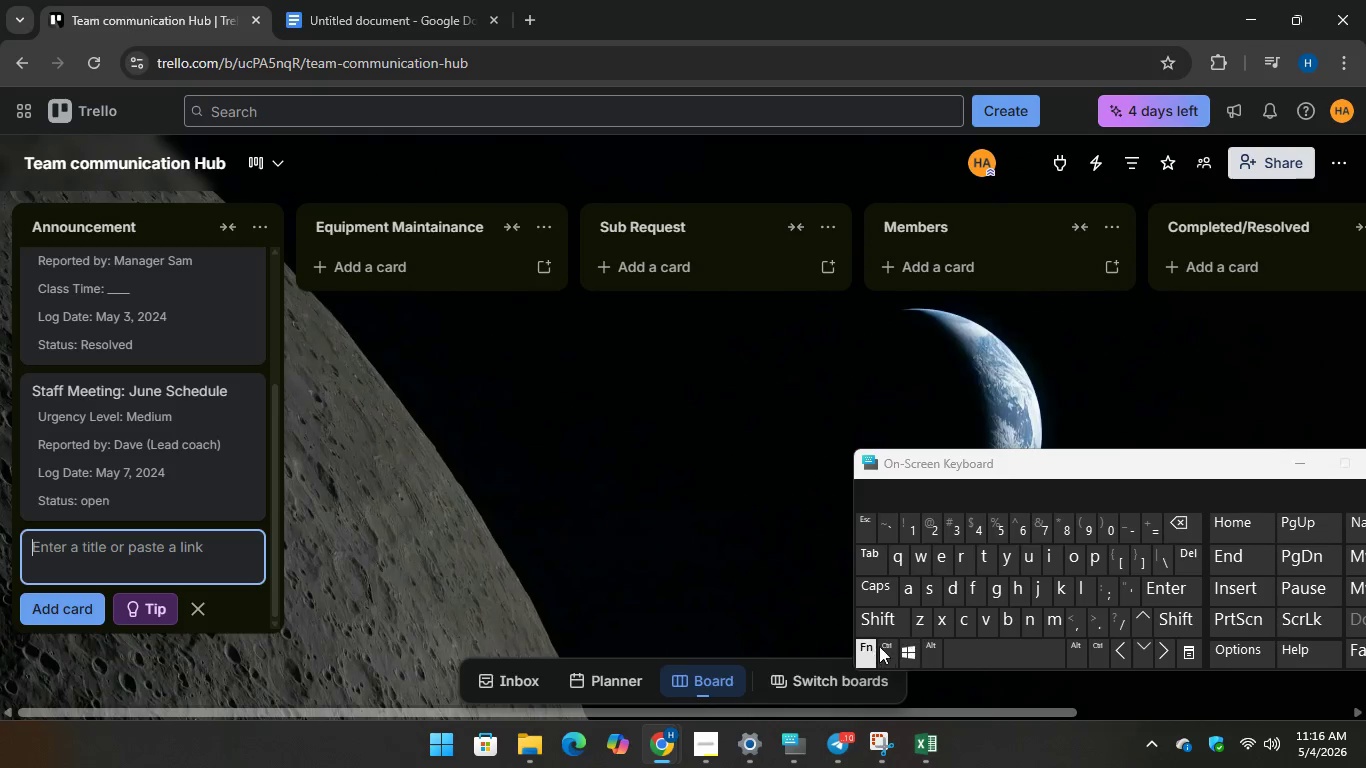 
key(Control+V)
 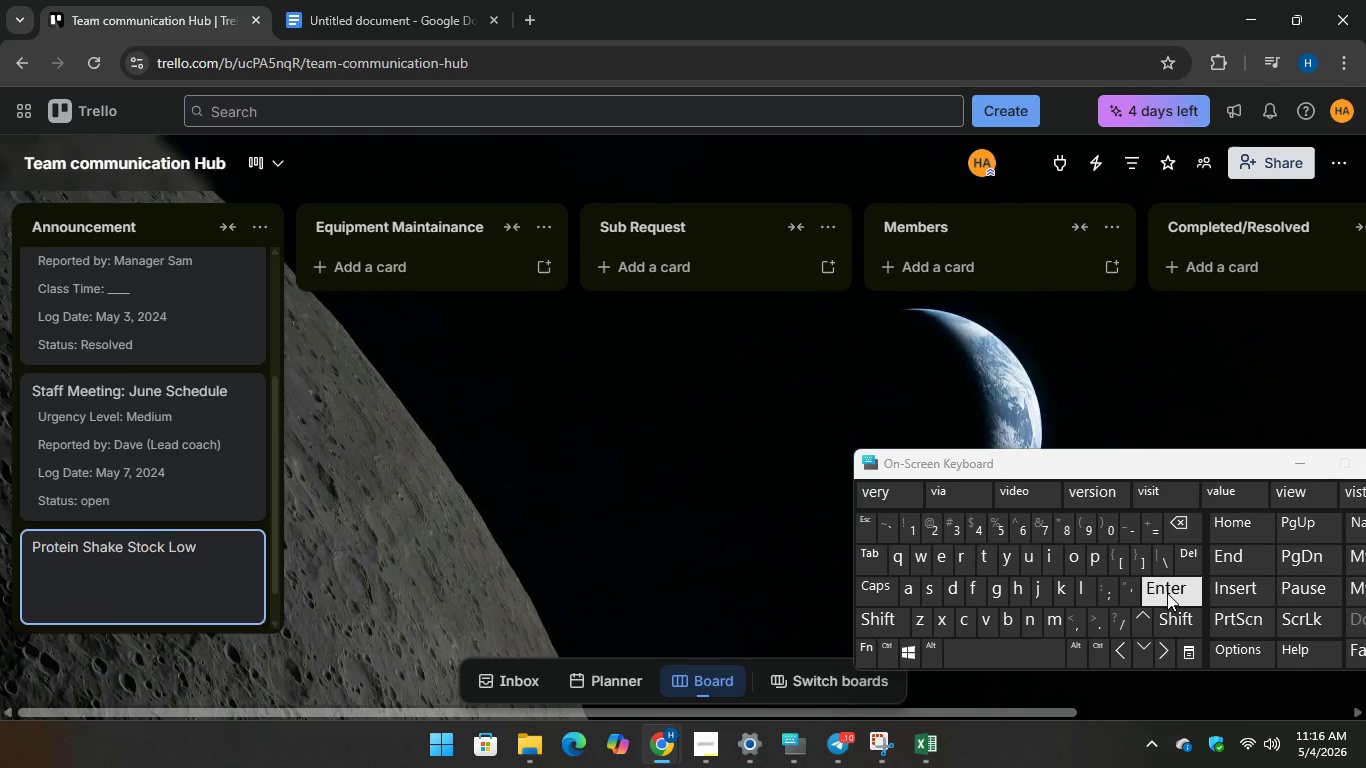 
key(Enter)
 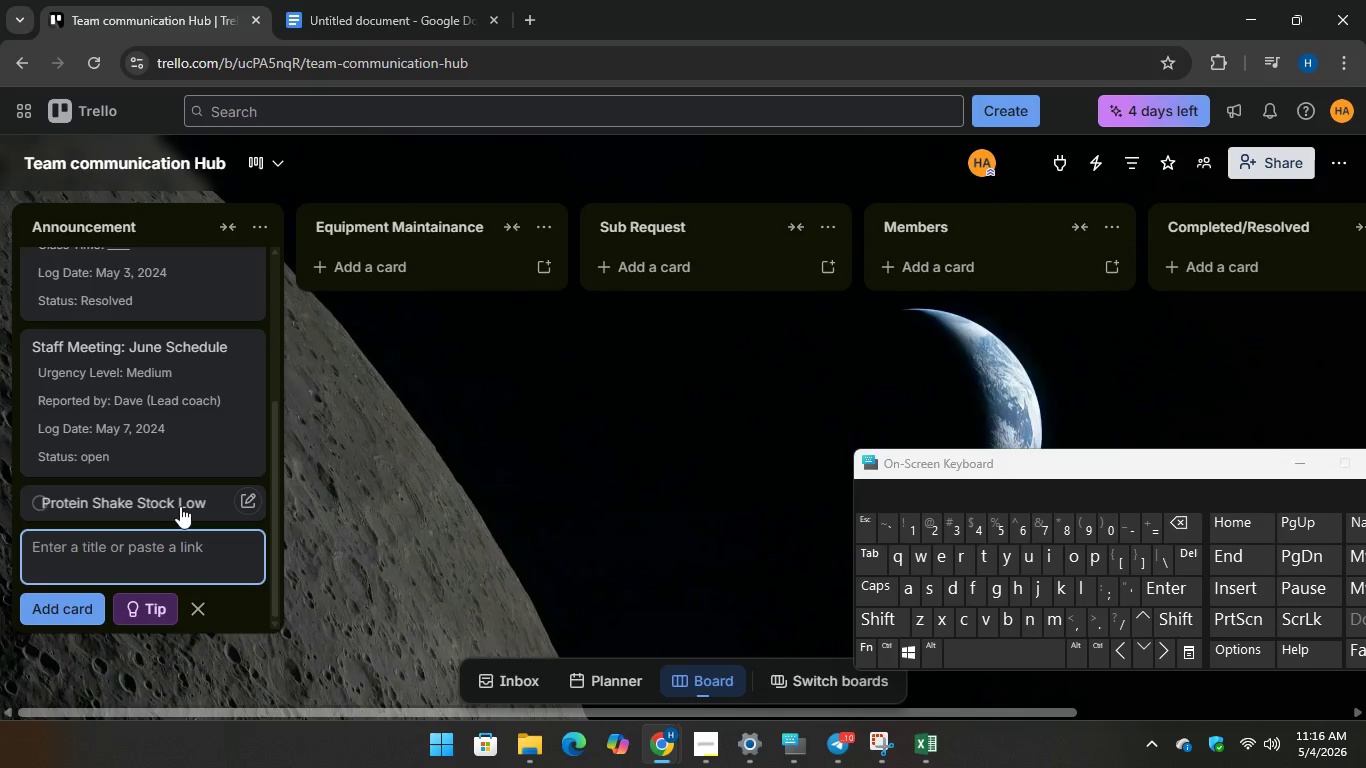 
left_click([173, 493])
 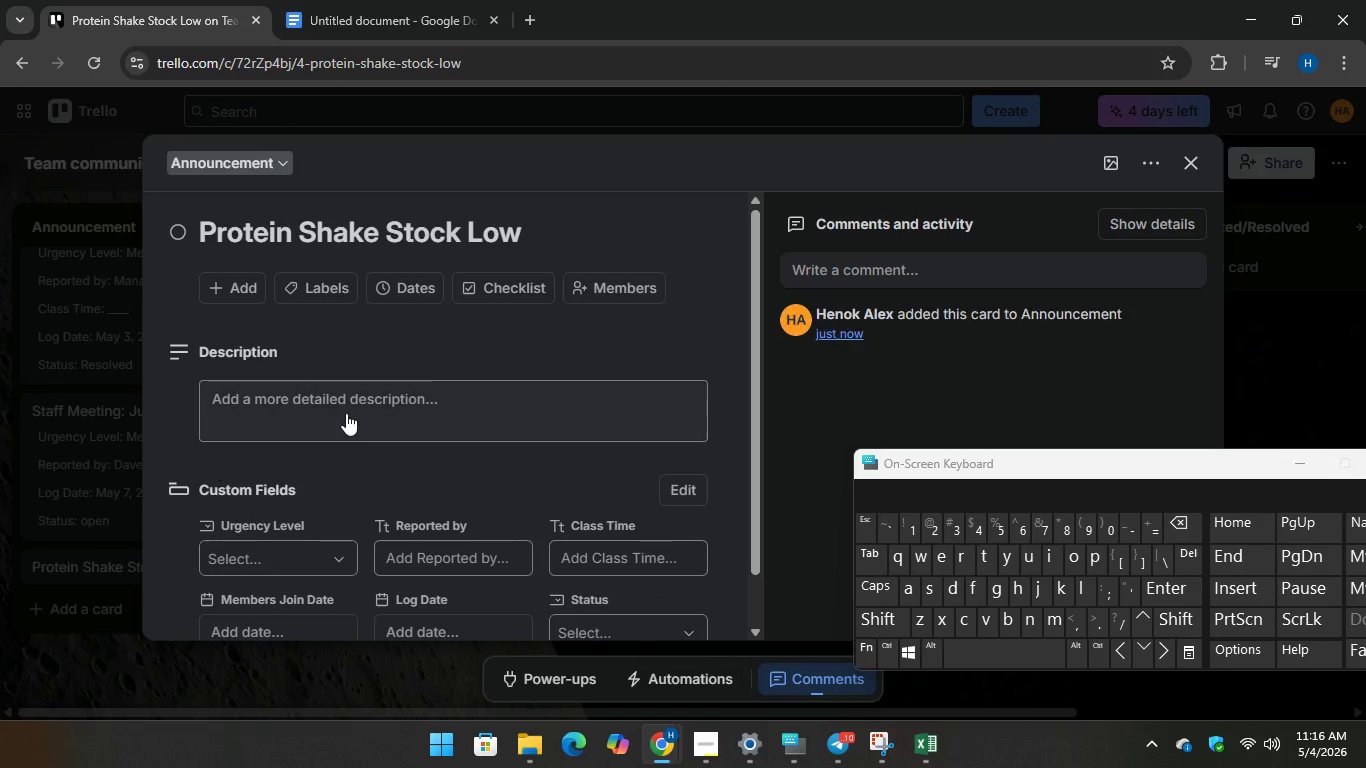 
left_click([415, 0])
 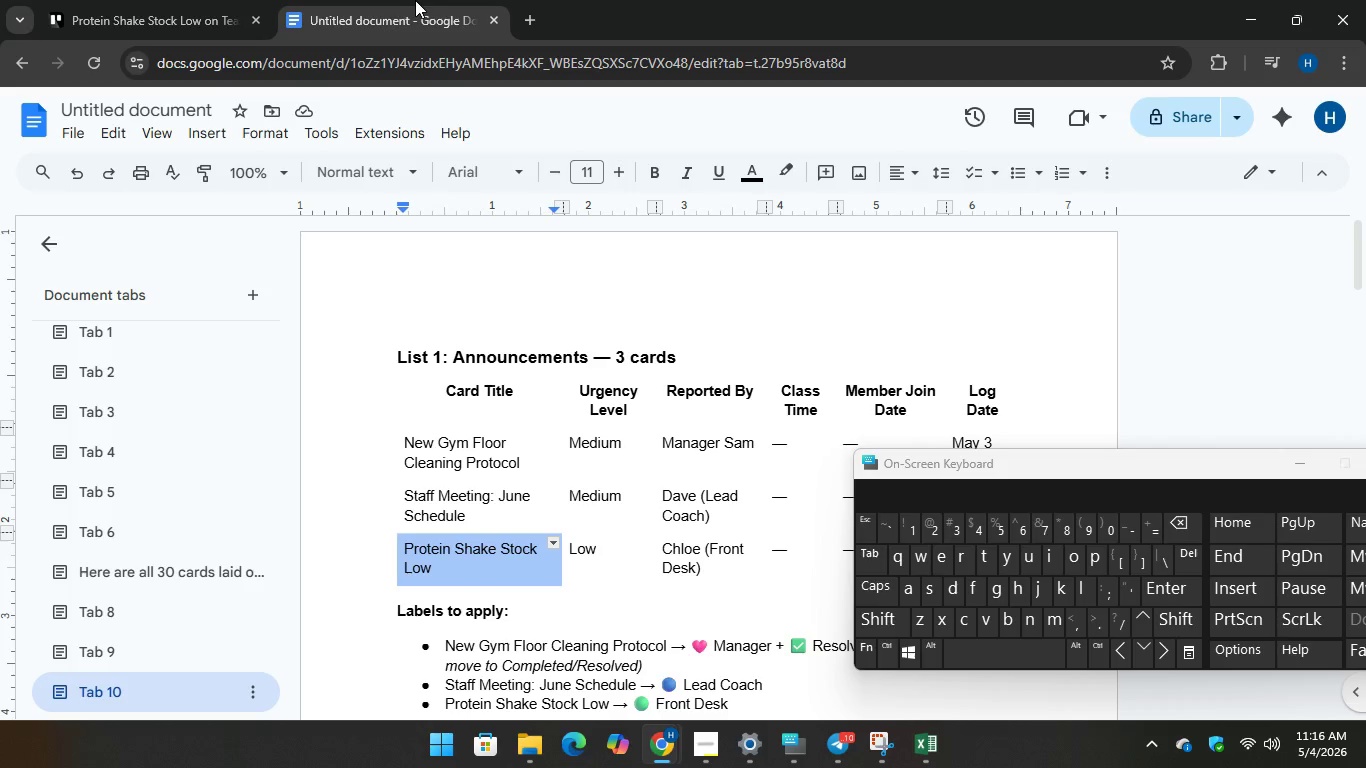 
scroll: coordinate [346, 413], scroll_direction: down, amount: 2.0
 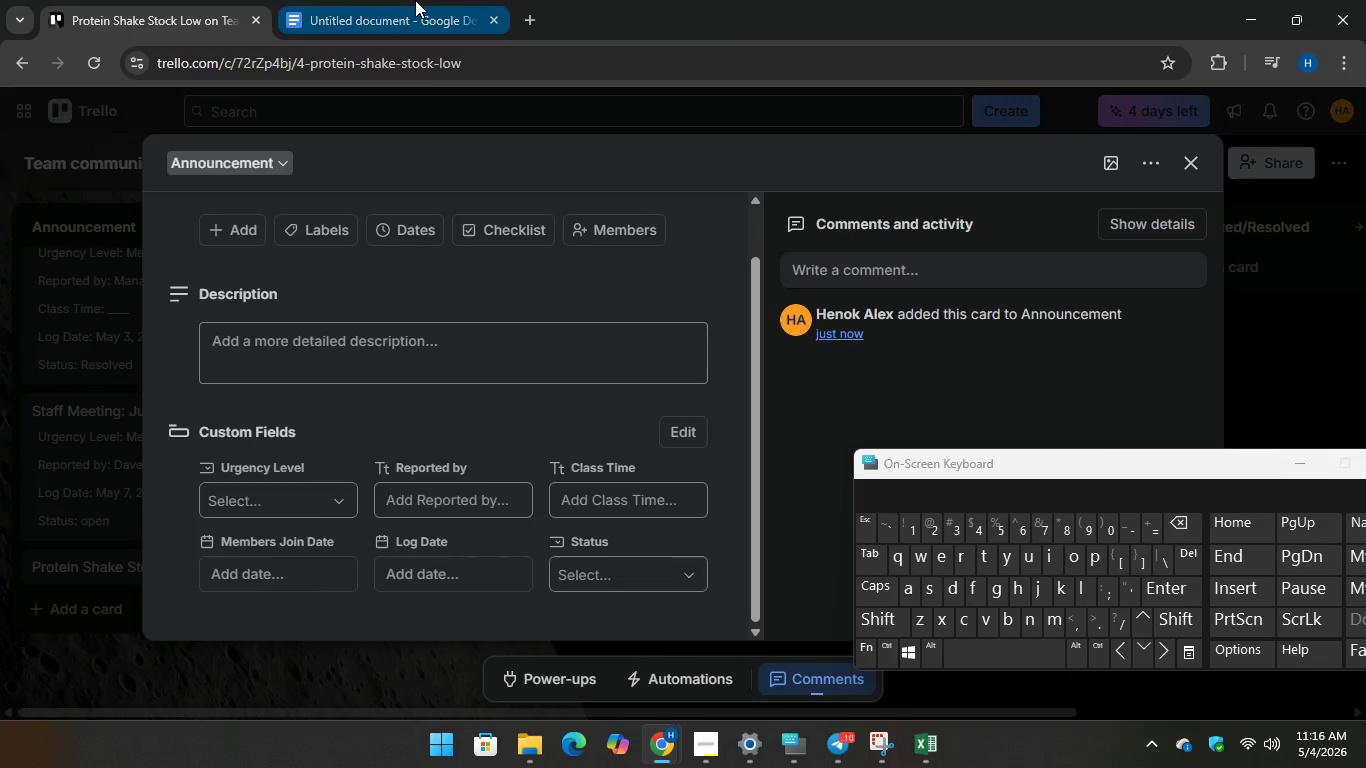 
left_click([167, 0])
 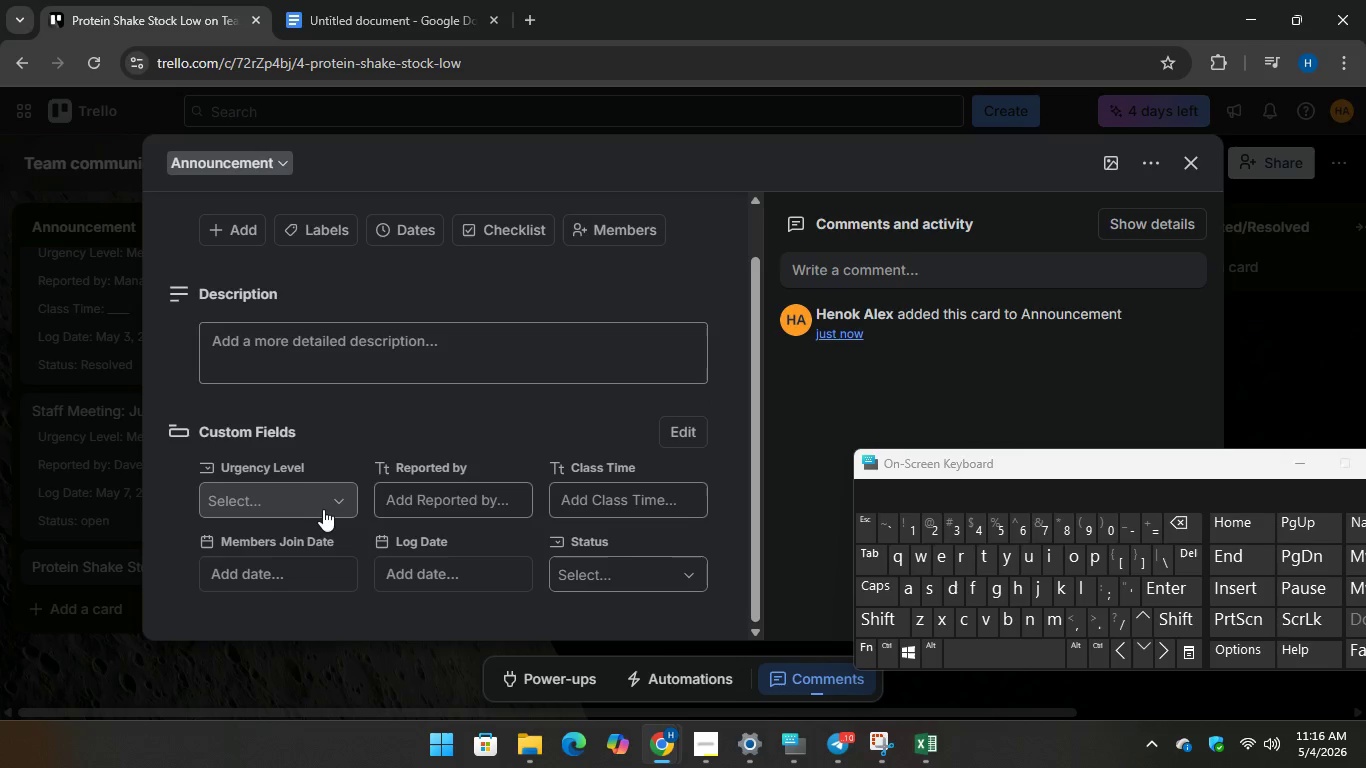 
left_click([323, 508])
 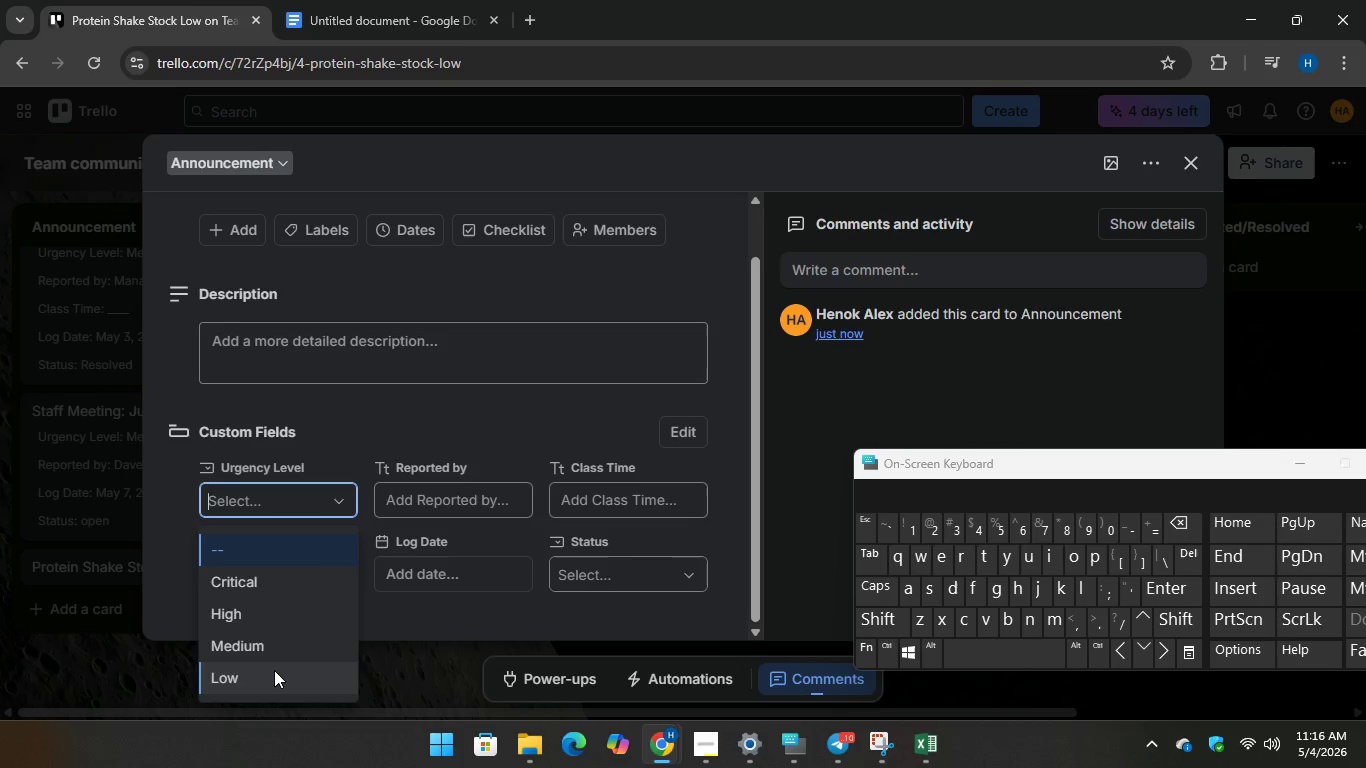 
left_click([274, 670])
 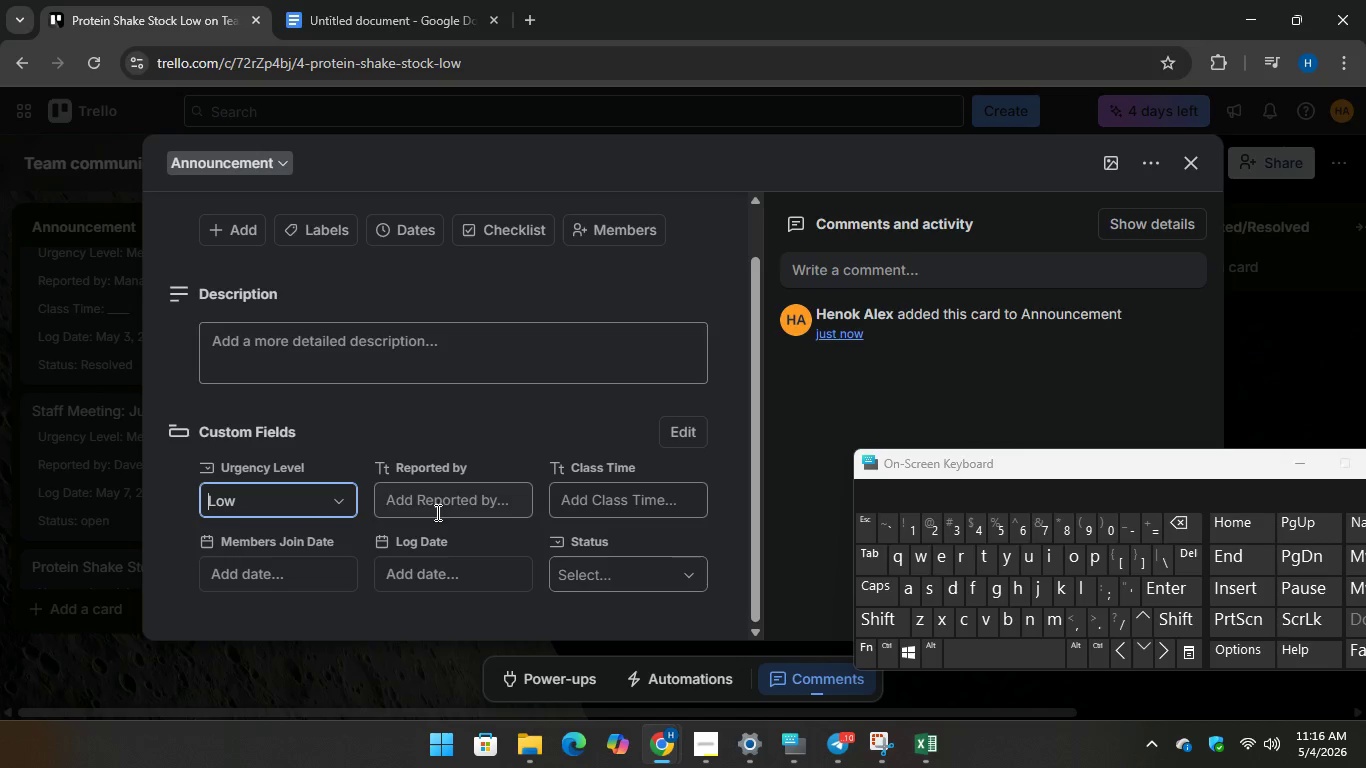 
left_click([436, 511])
 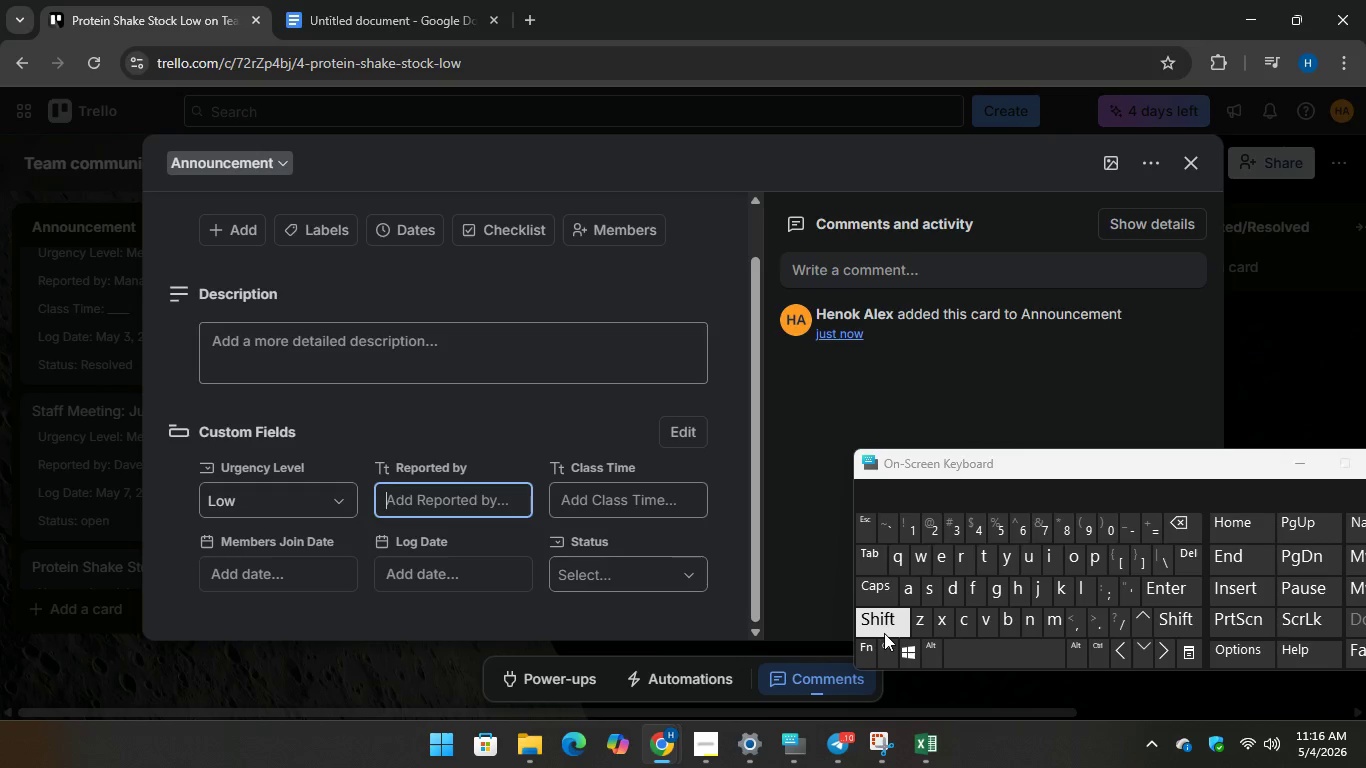 
type(Chloe )
 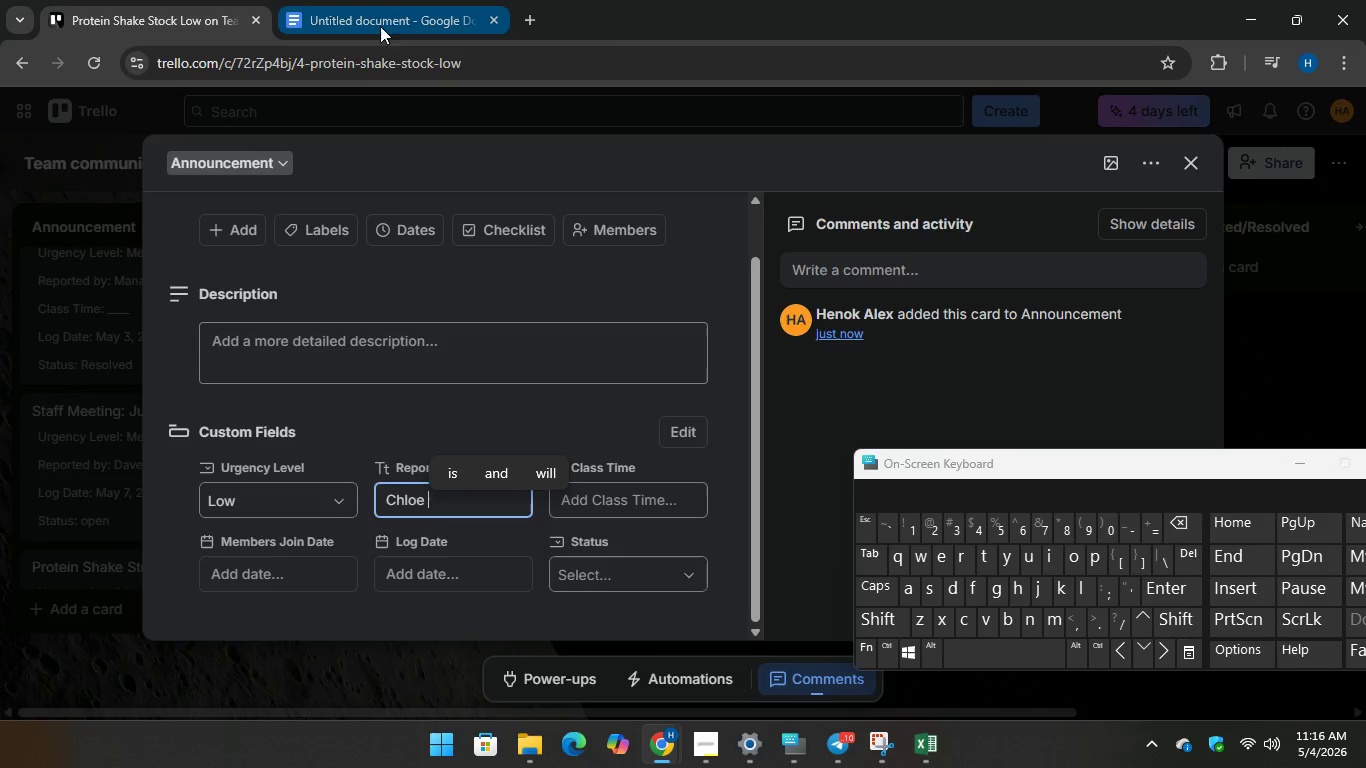 
left_click([388, 15])
 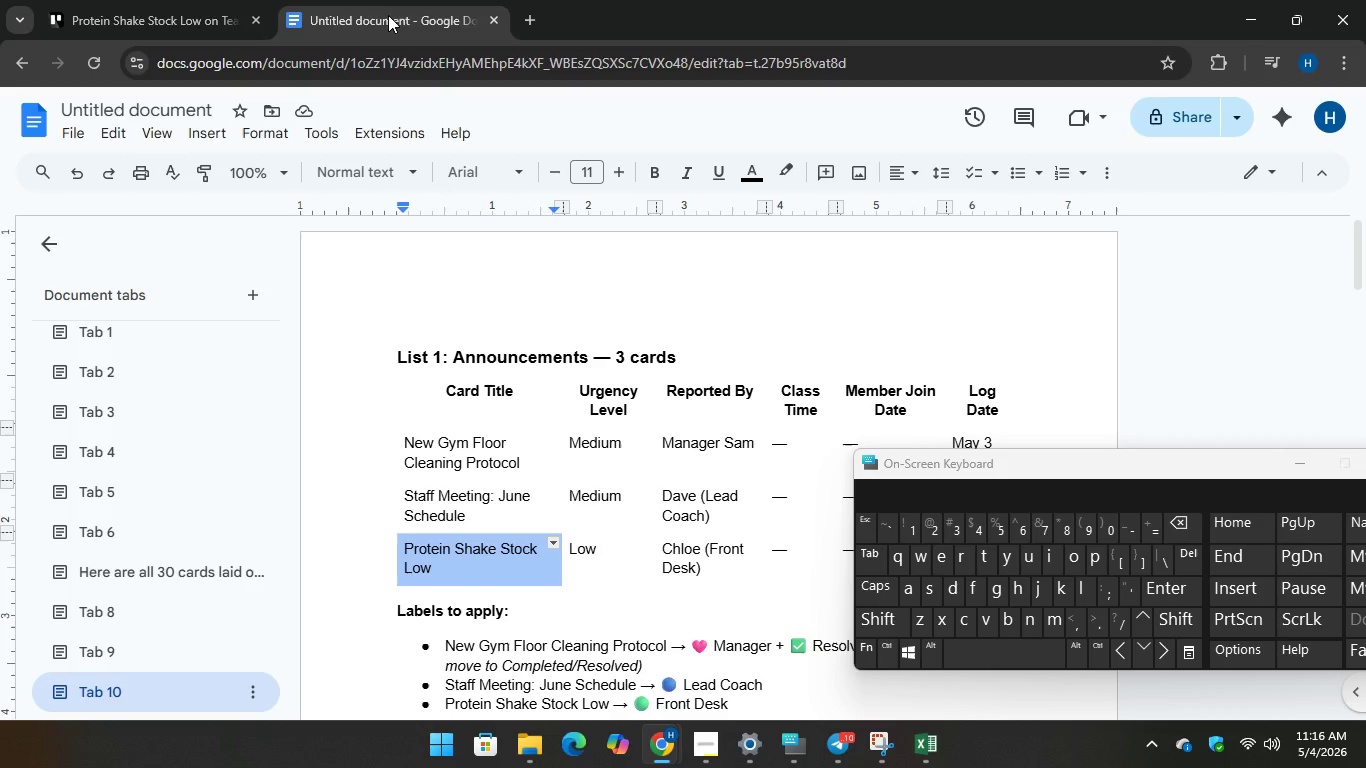 
left_click([199, 0])
 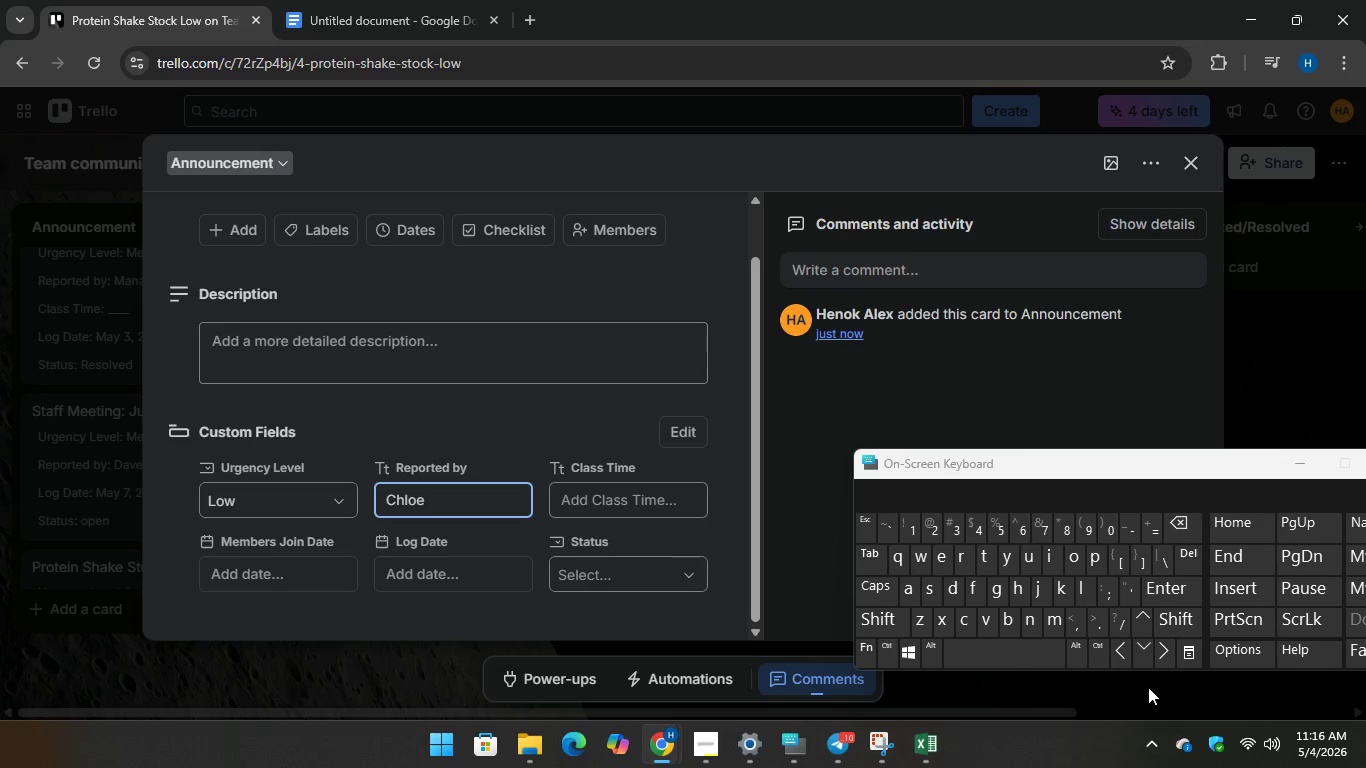 
type( (F)
 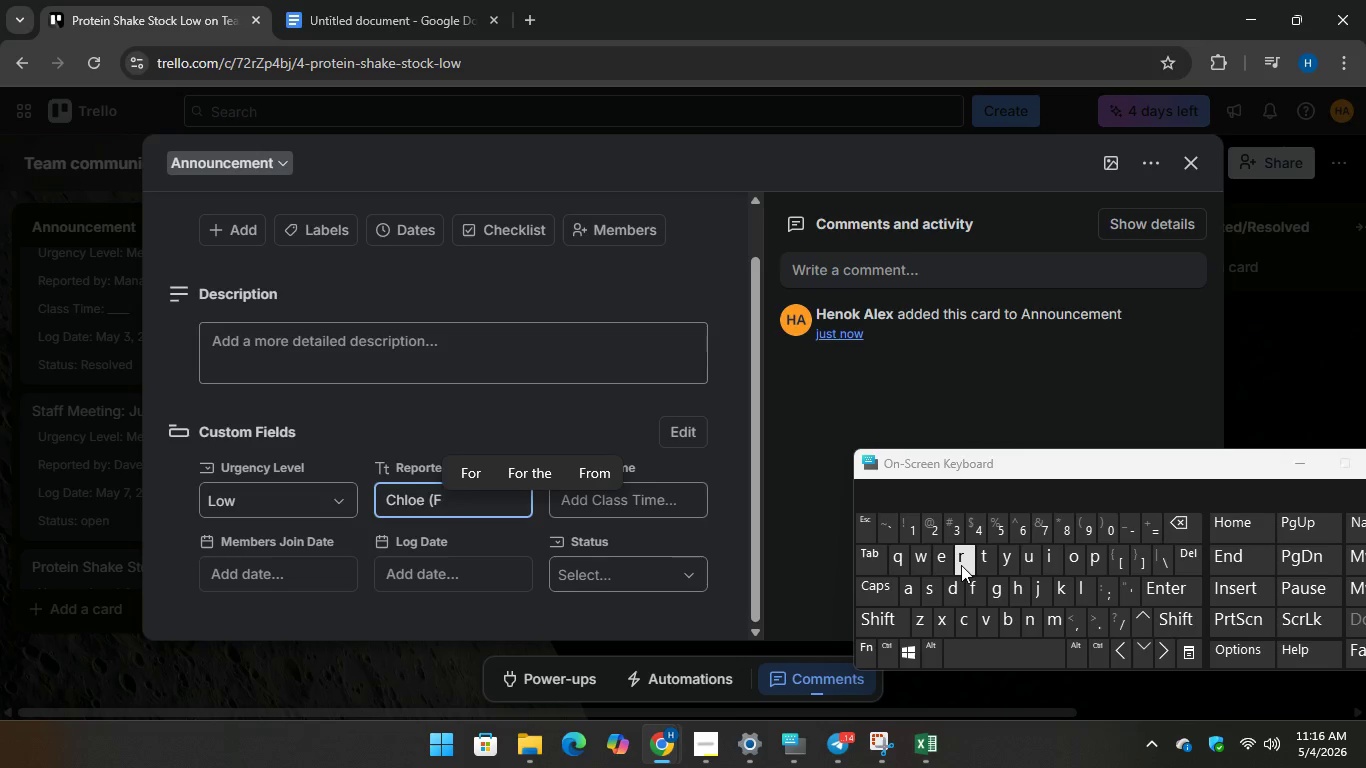 
key(R)
 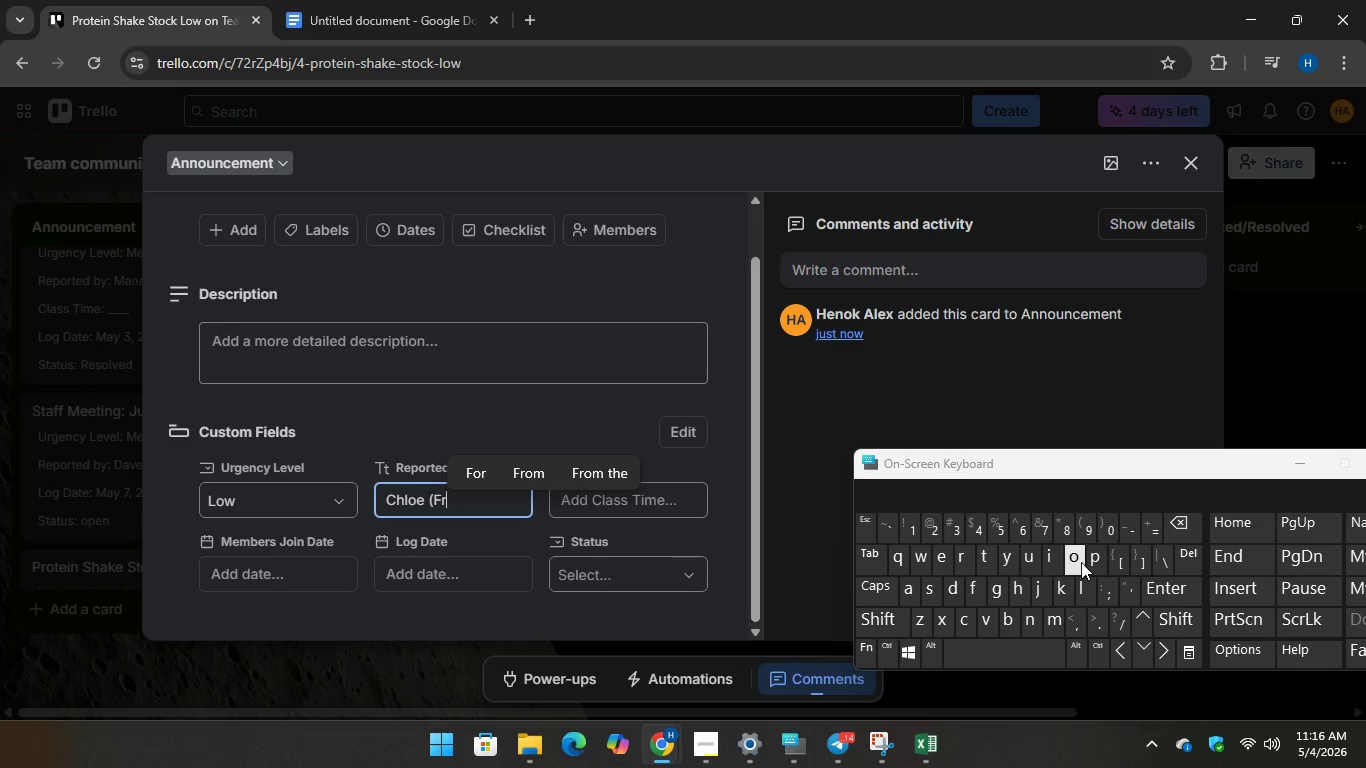 
type(ont De)
 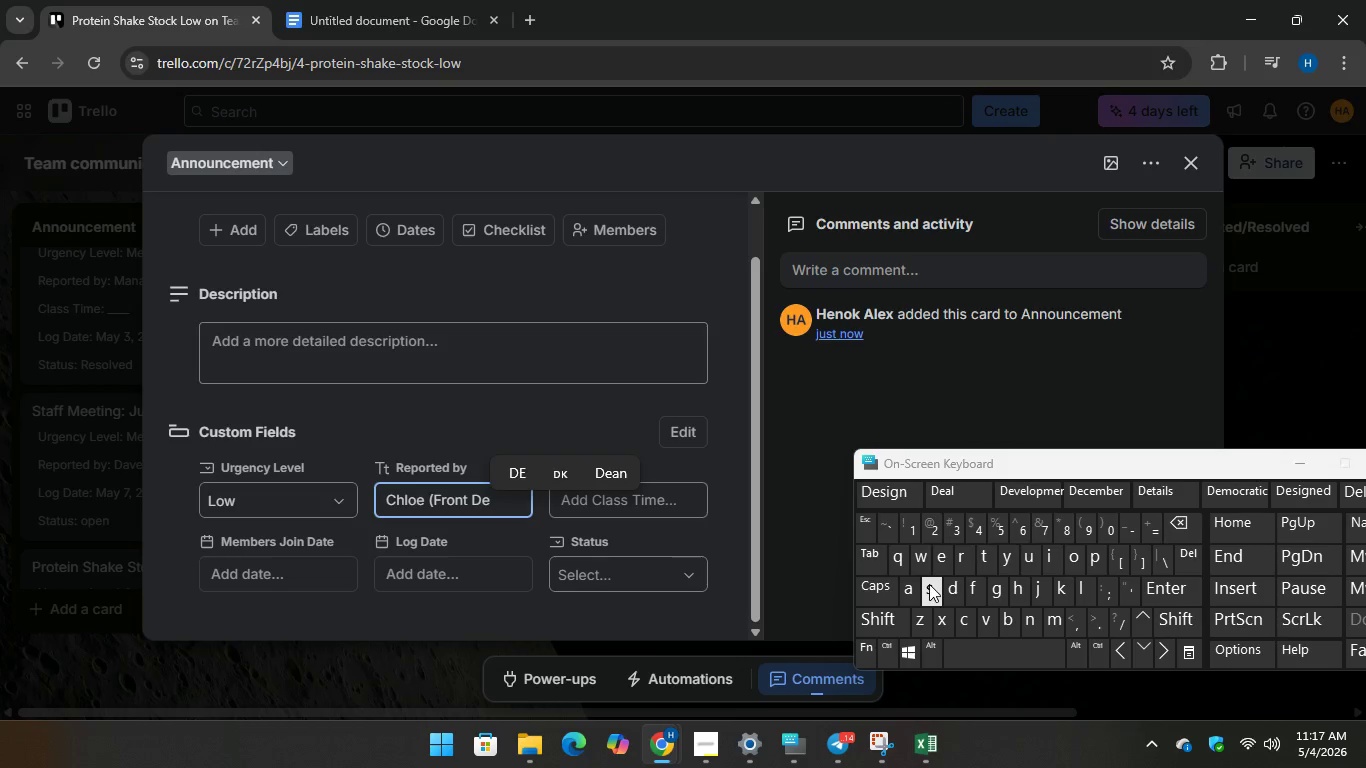 
type(sk))
 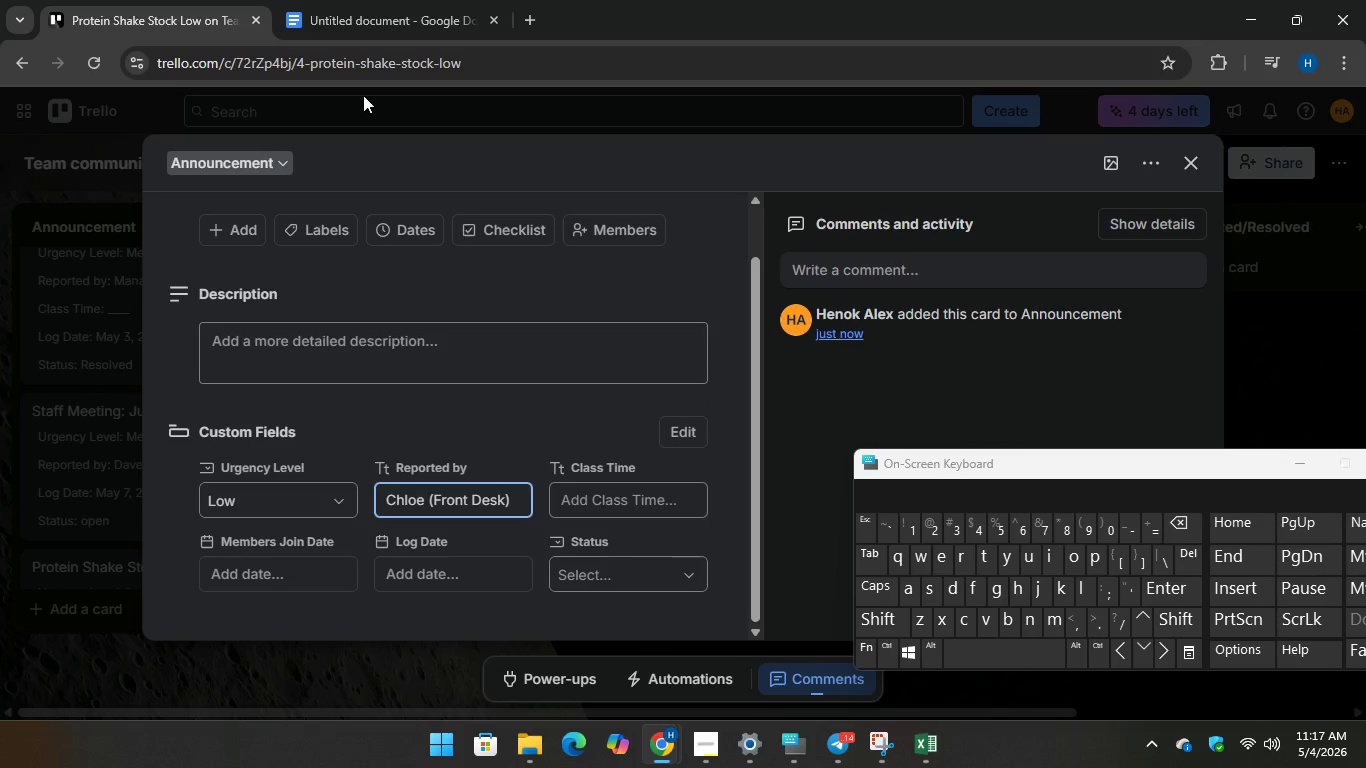 
left_click([383, 10])
 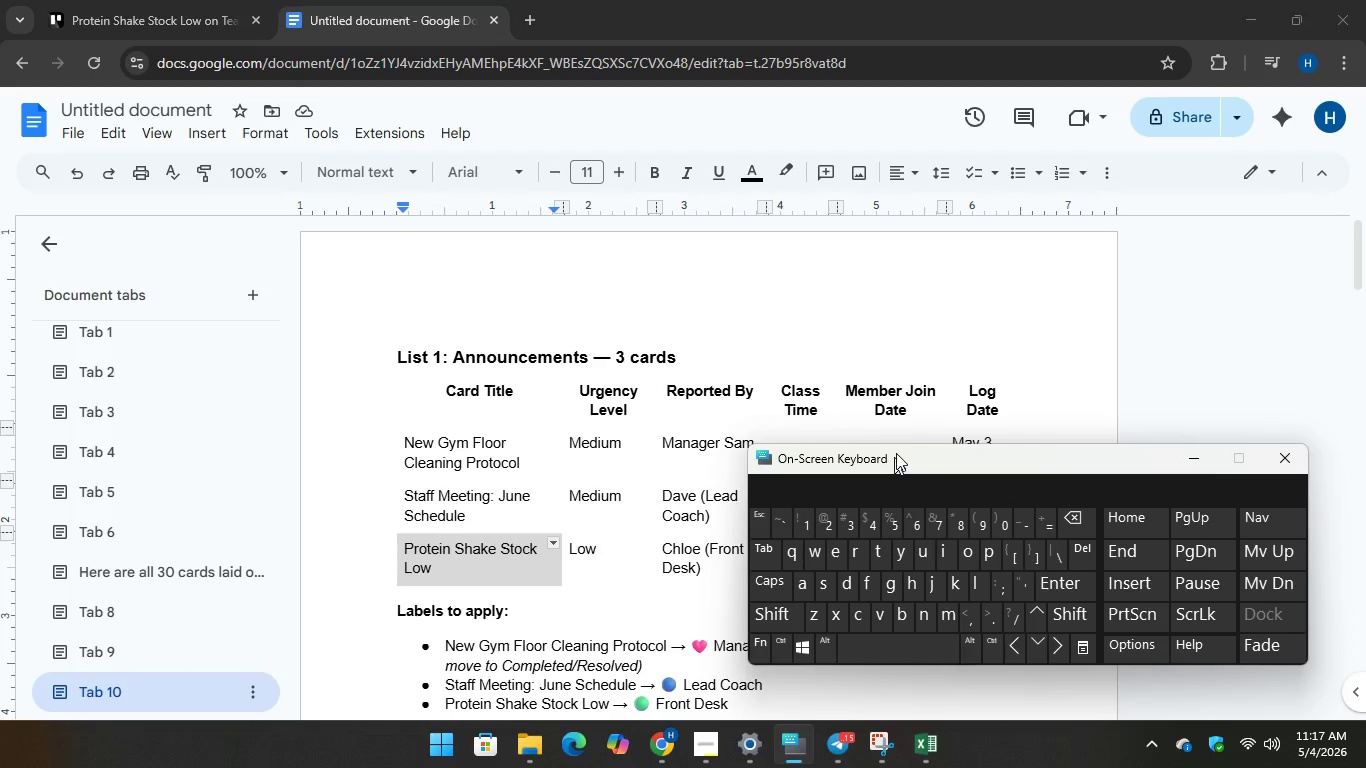 
left_click([170, 0])
 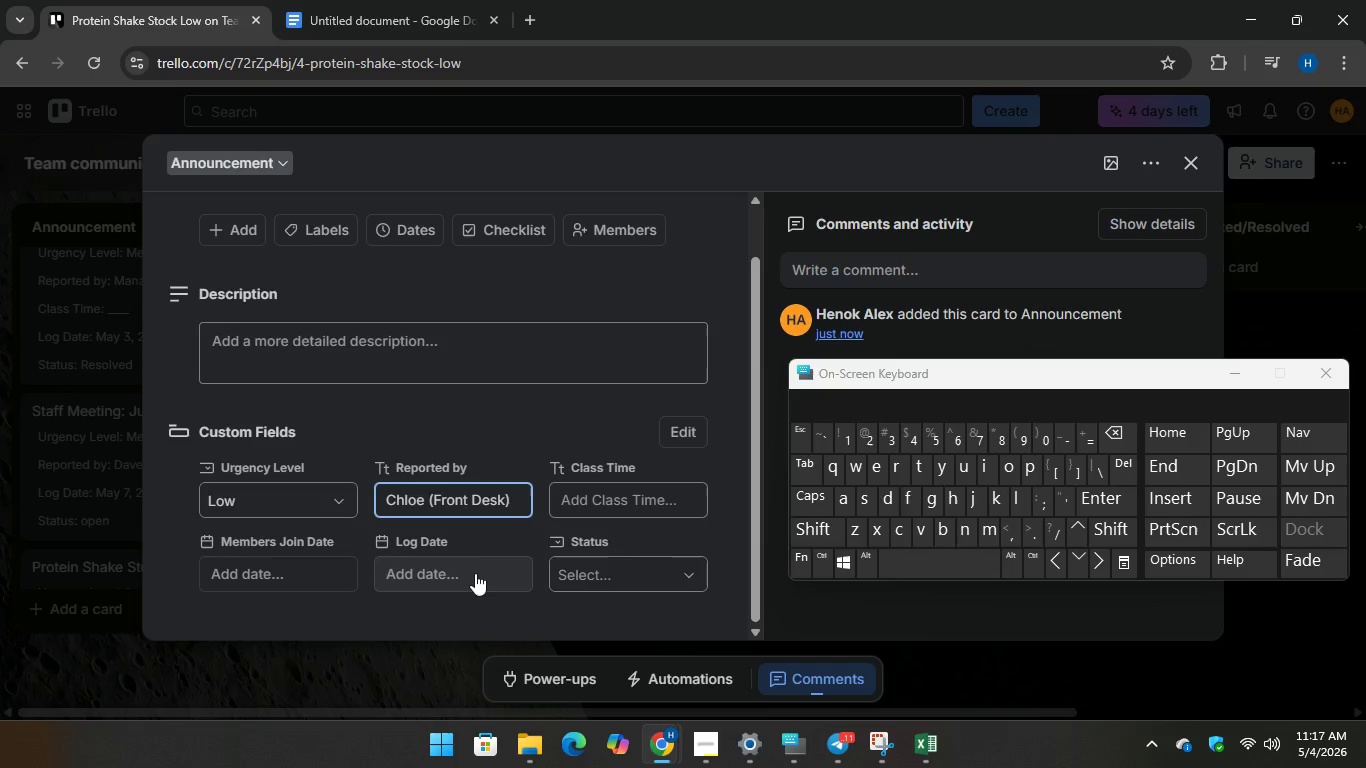 
left_click([475, 573])
 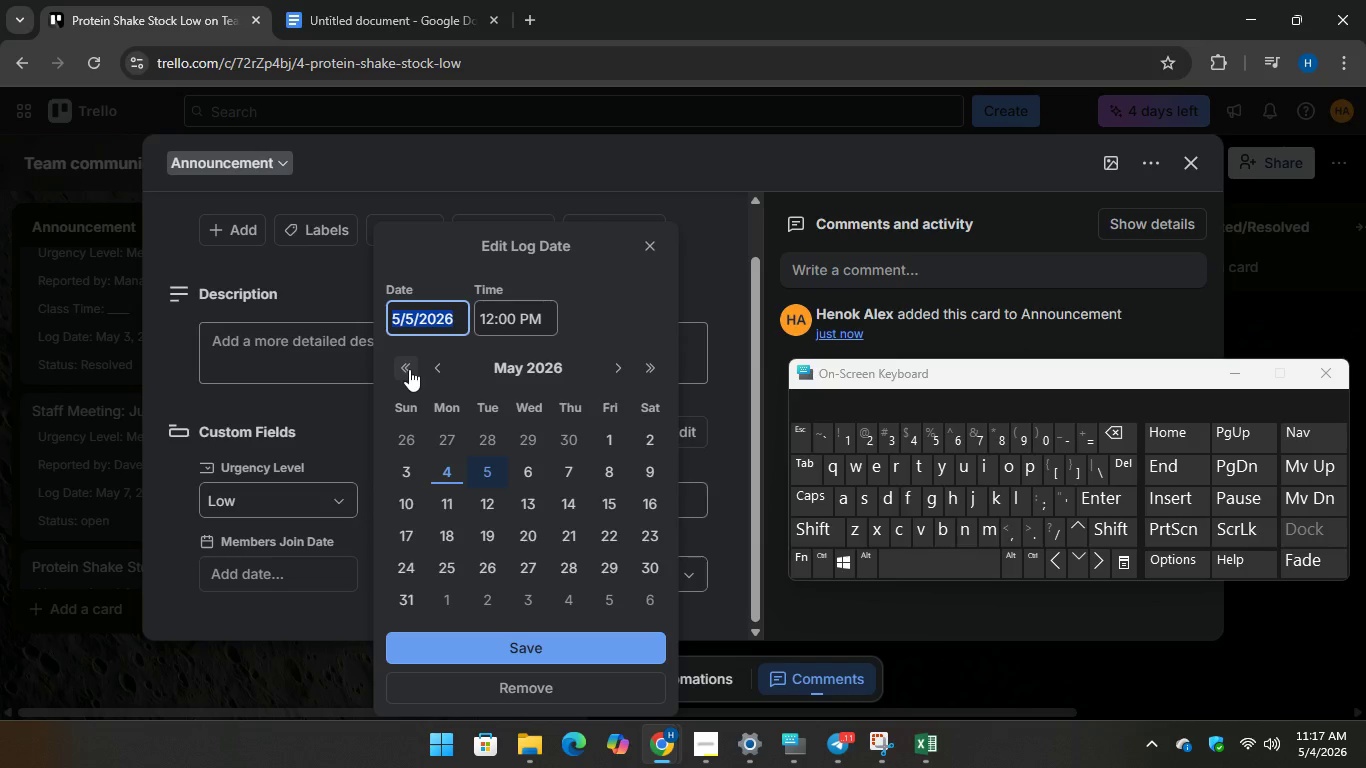 
double_click([406, 367])
 